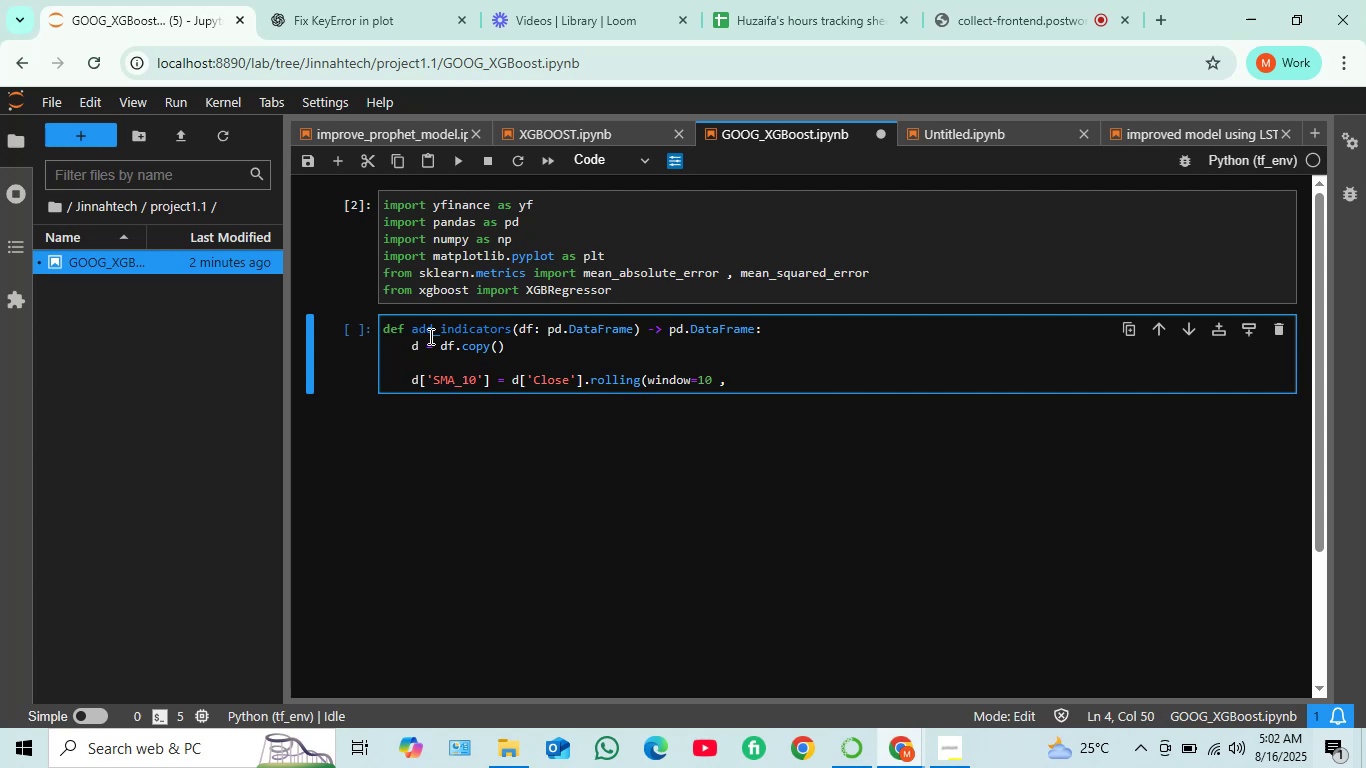 
type(min)
key(Tab)
 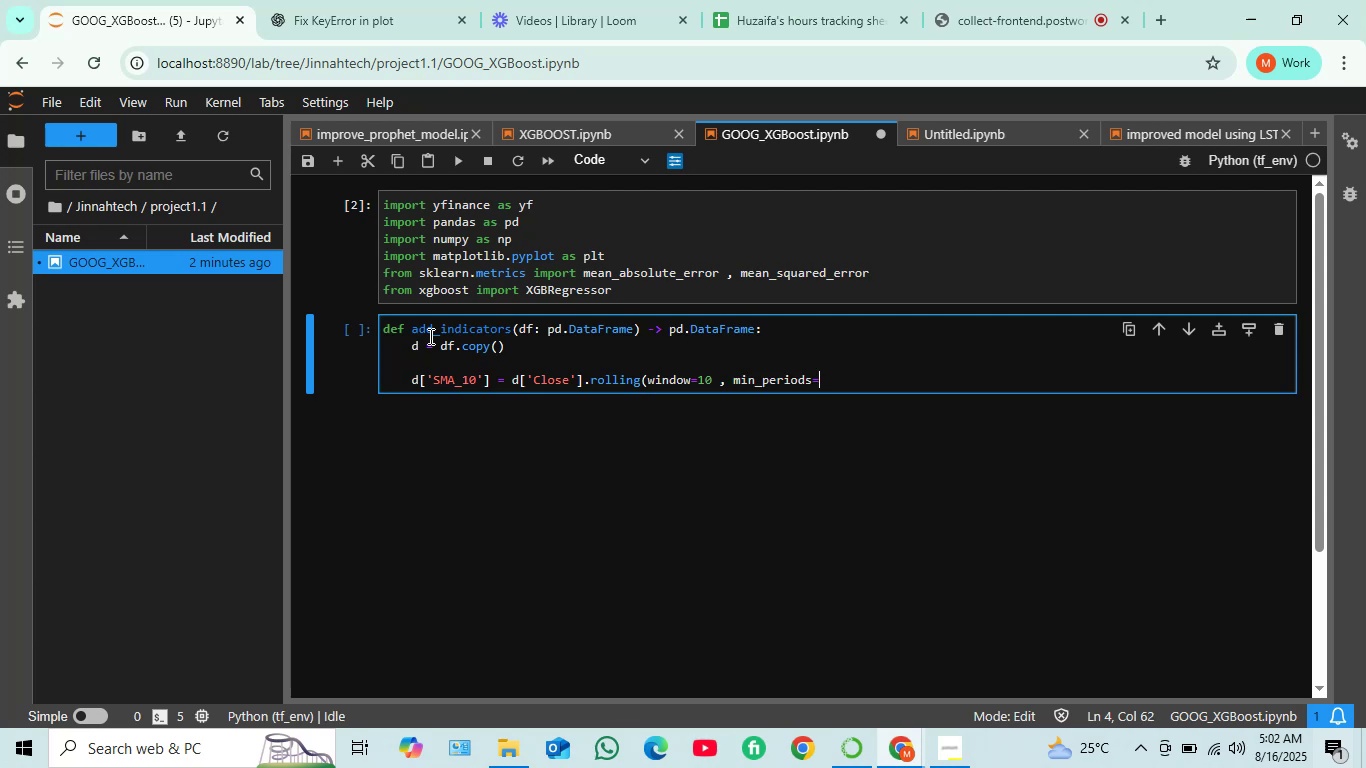 
type(10)
 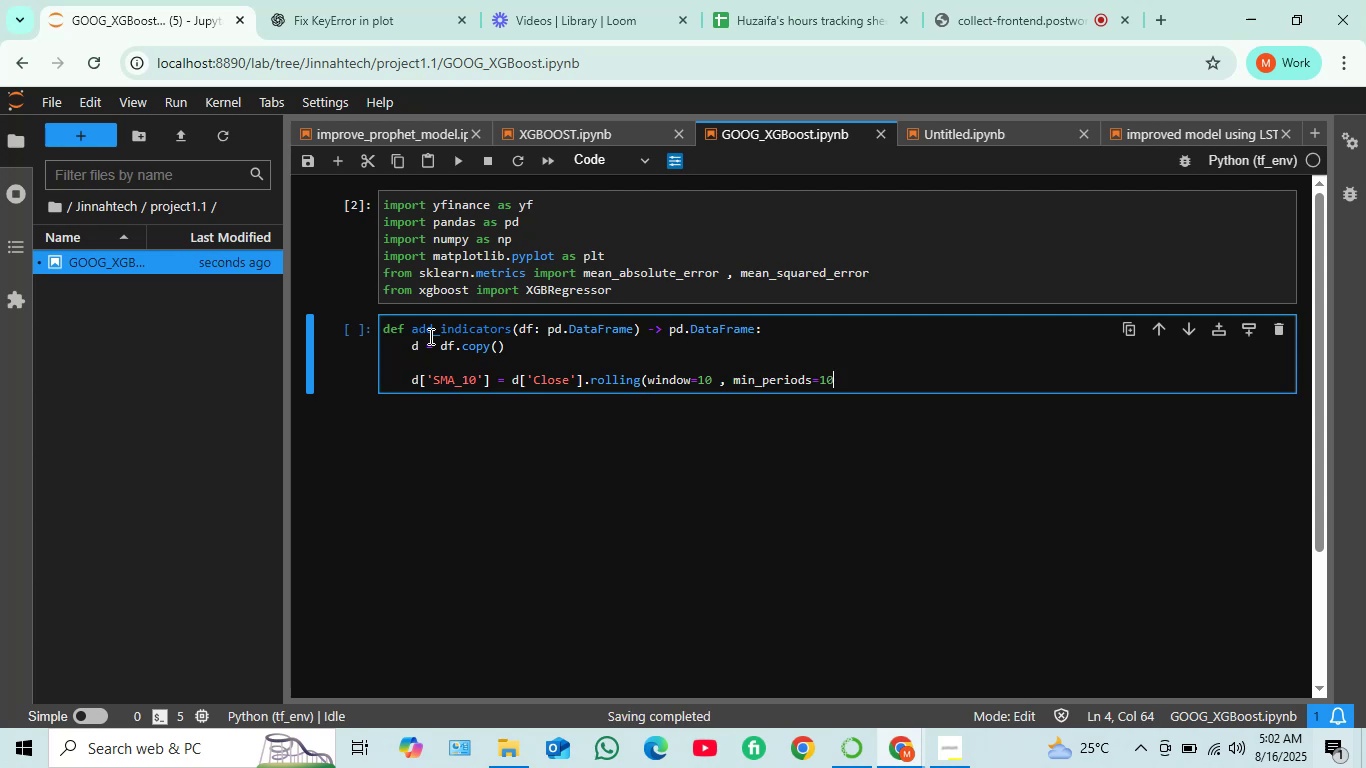 
type(0.)
key(Backspace)
type().mean())
 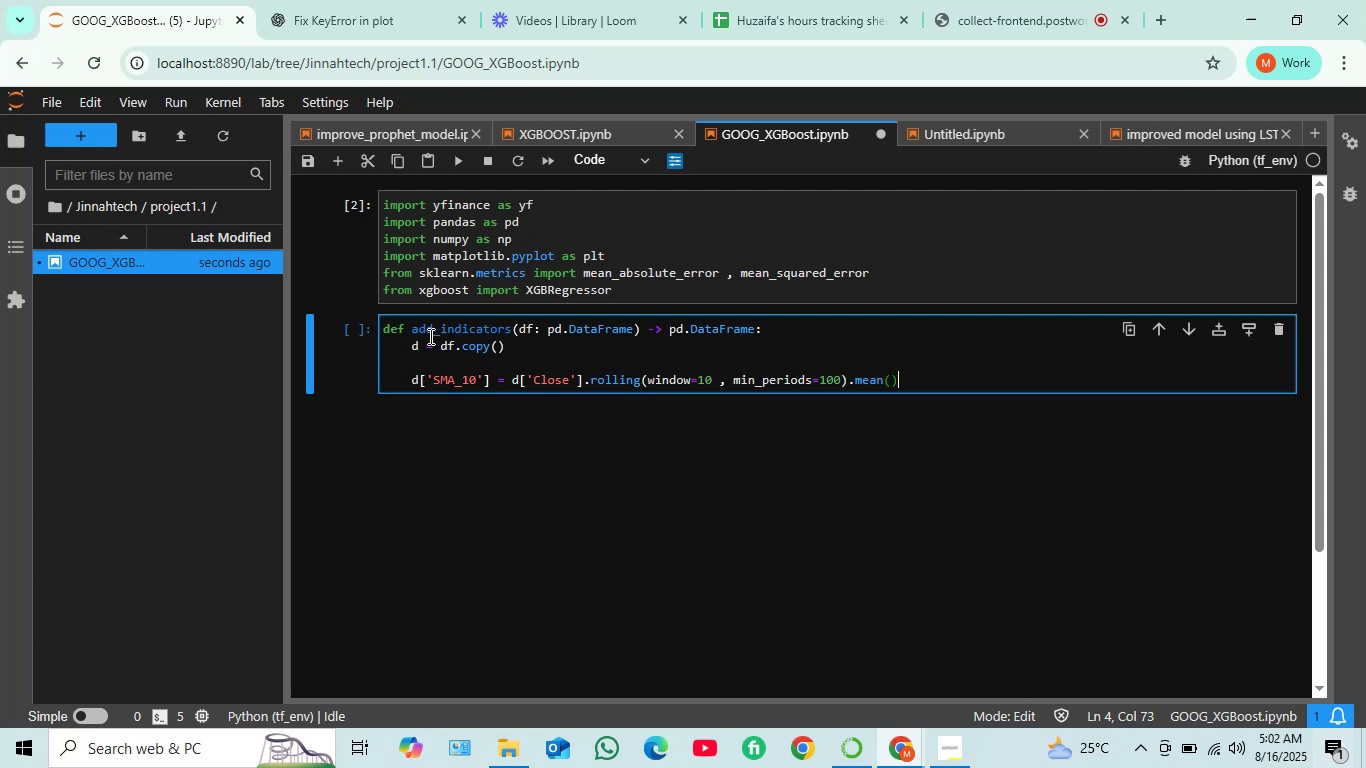 
wait(10.61)
 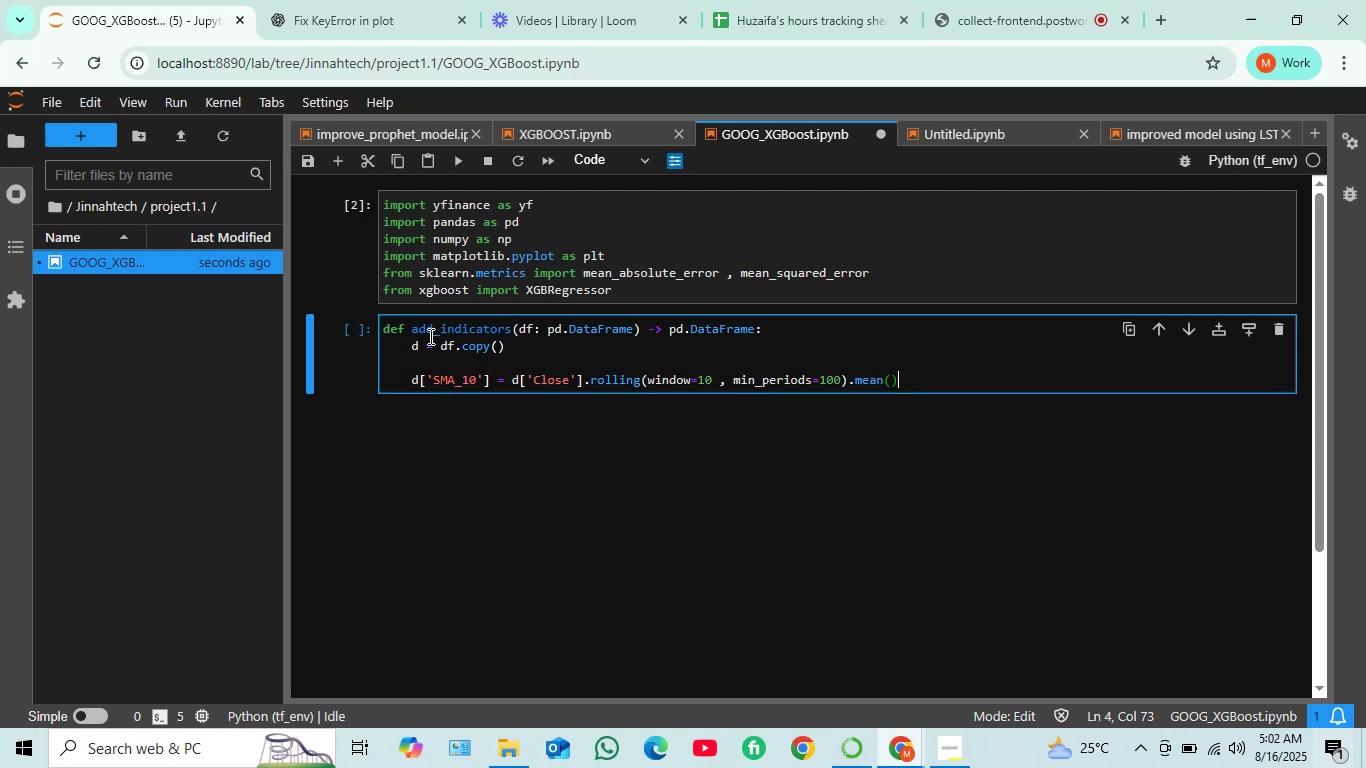 
key(Enter)
 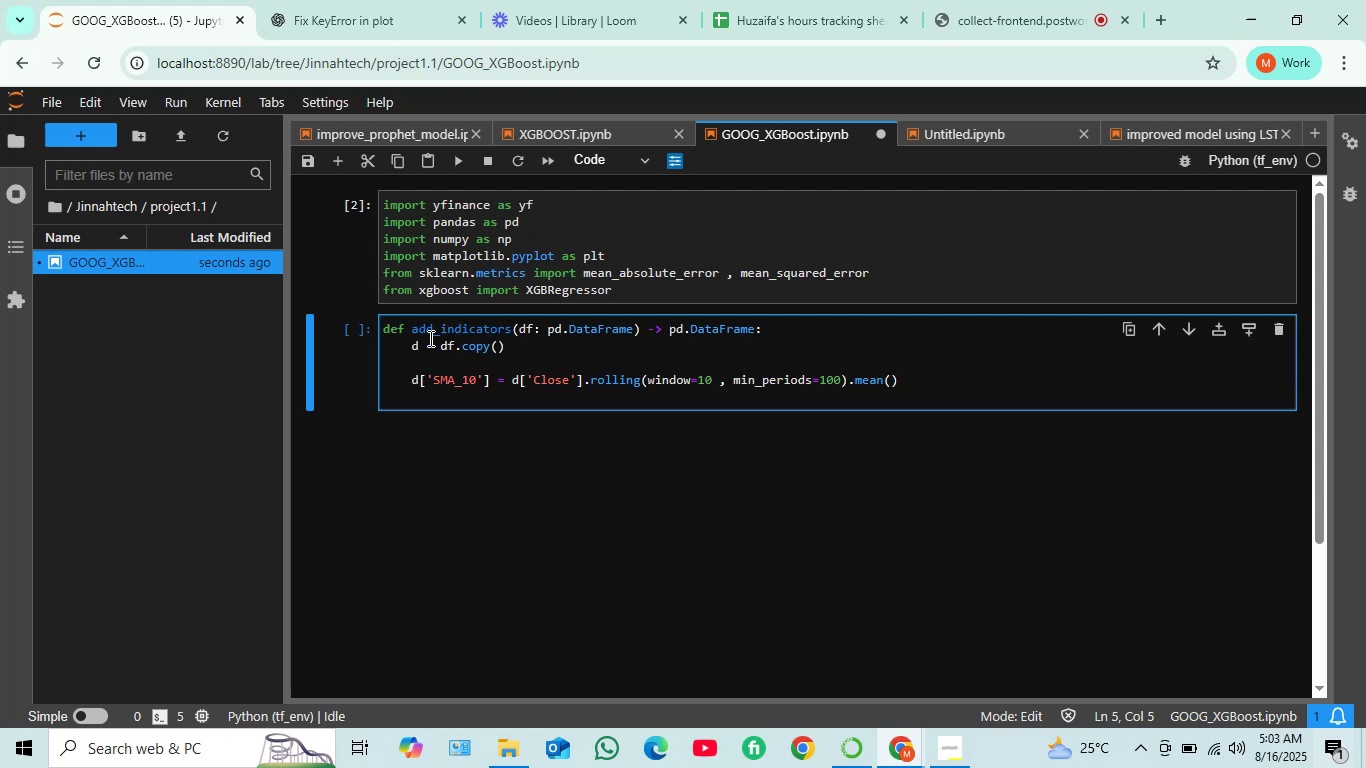 
wait(13.22)
 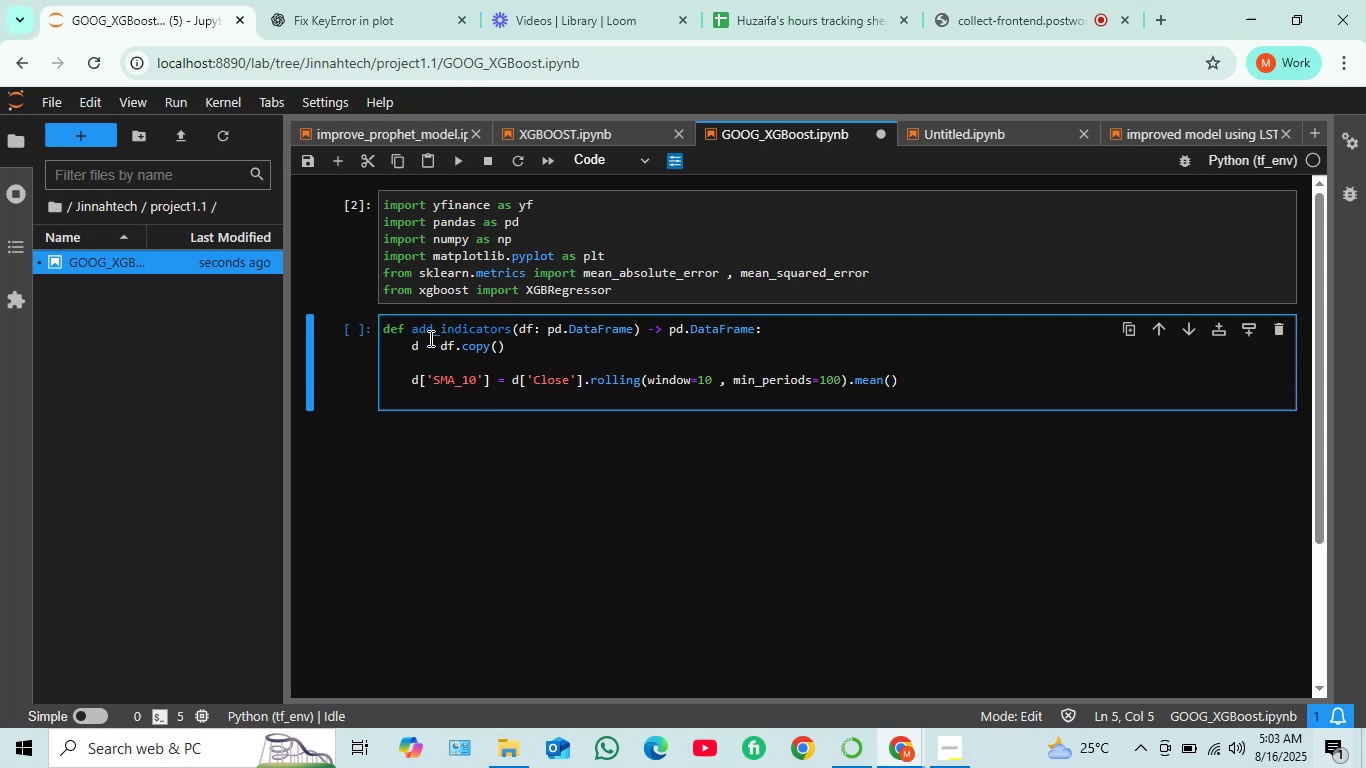 
scroll: coordinate [545, 422], scroll_direction: up, amount: 4.0
 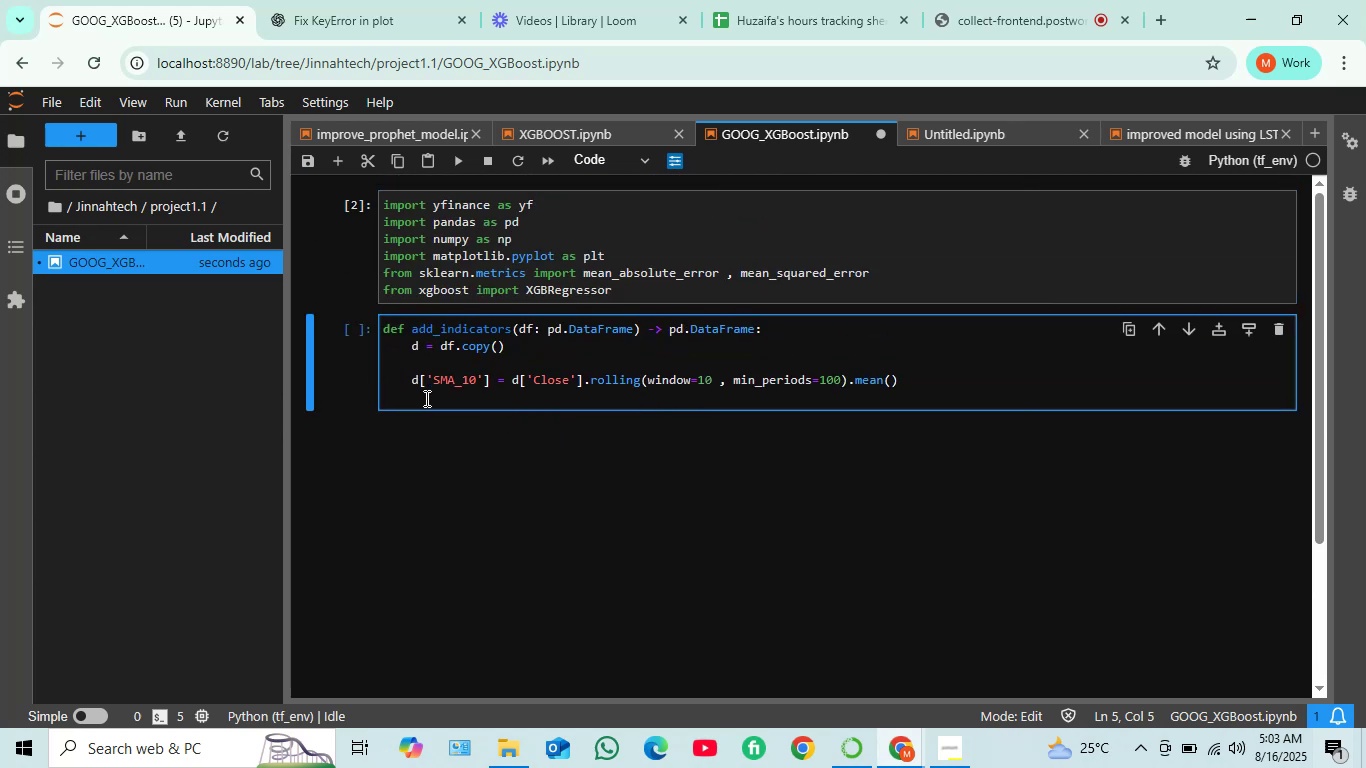 
left_click([423, 399])
 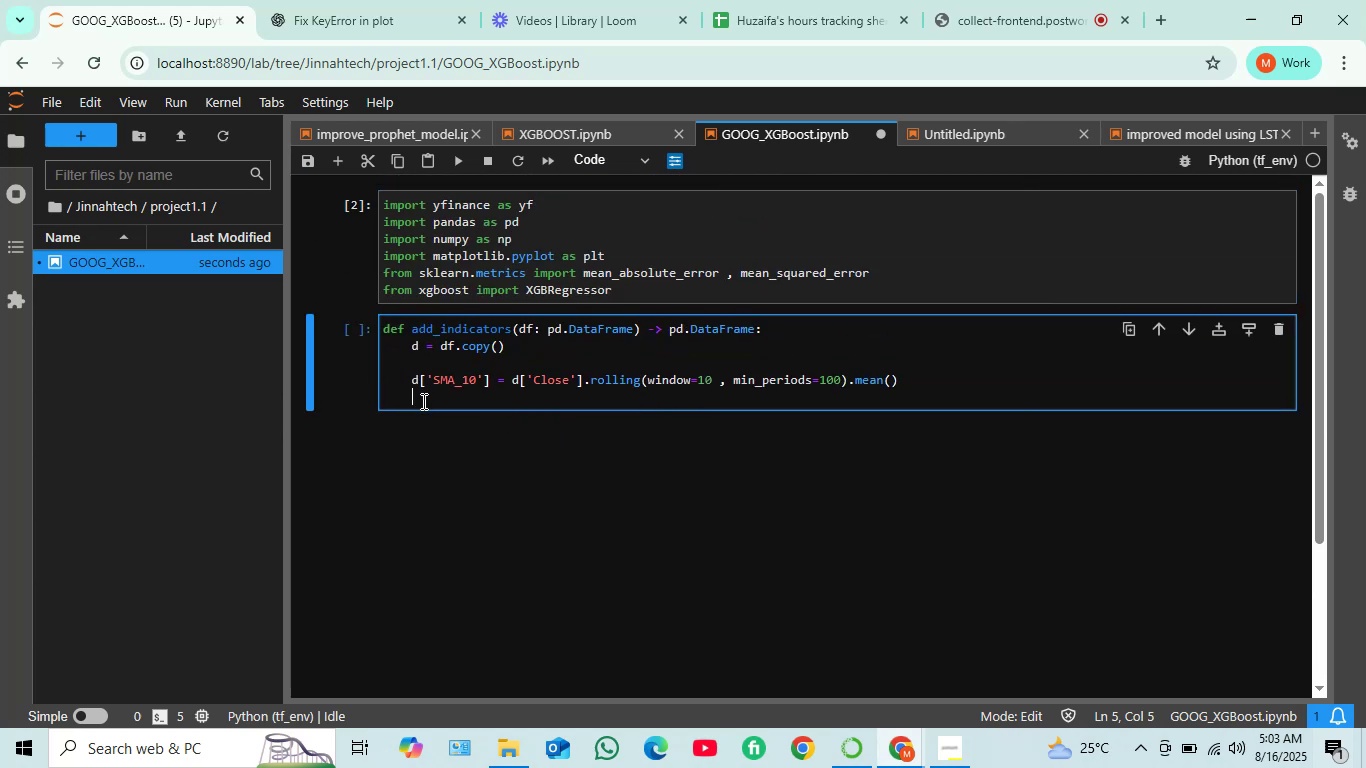 
type(d['SMA_10'])
key(Tab)
 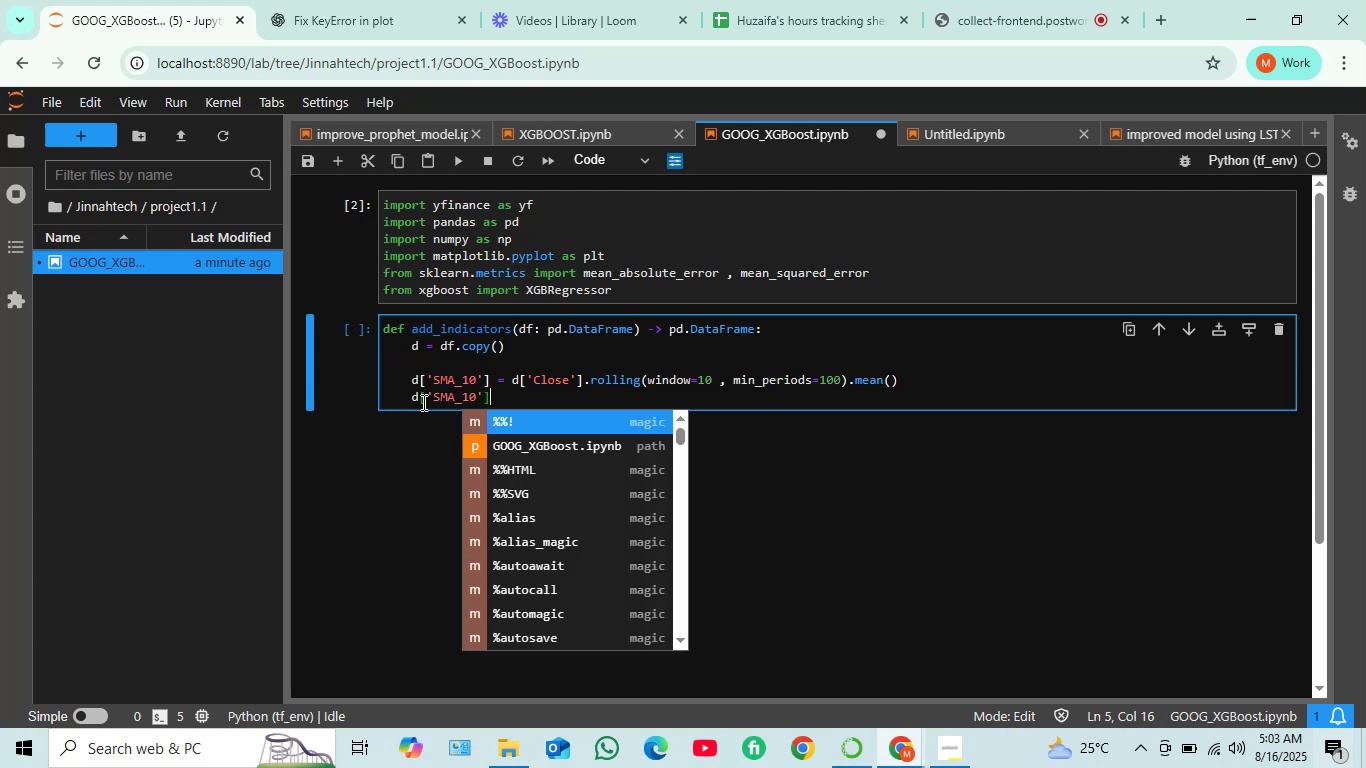 
key(Backspace)
 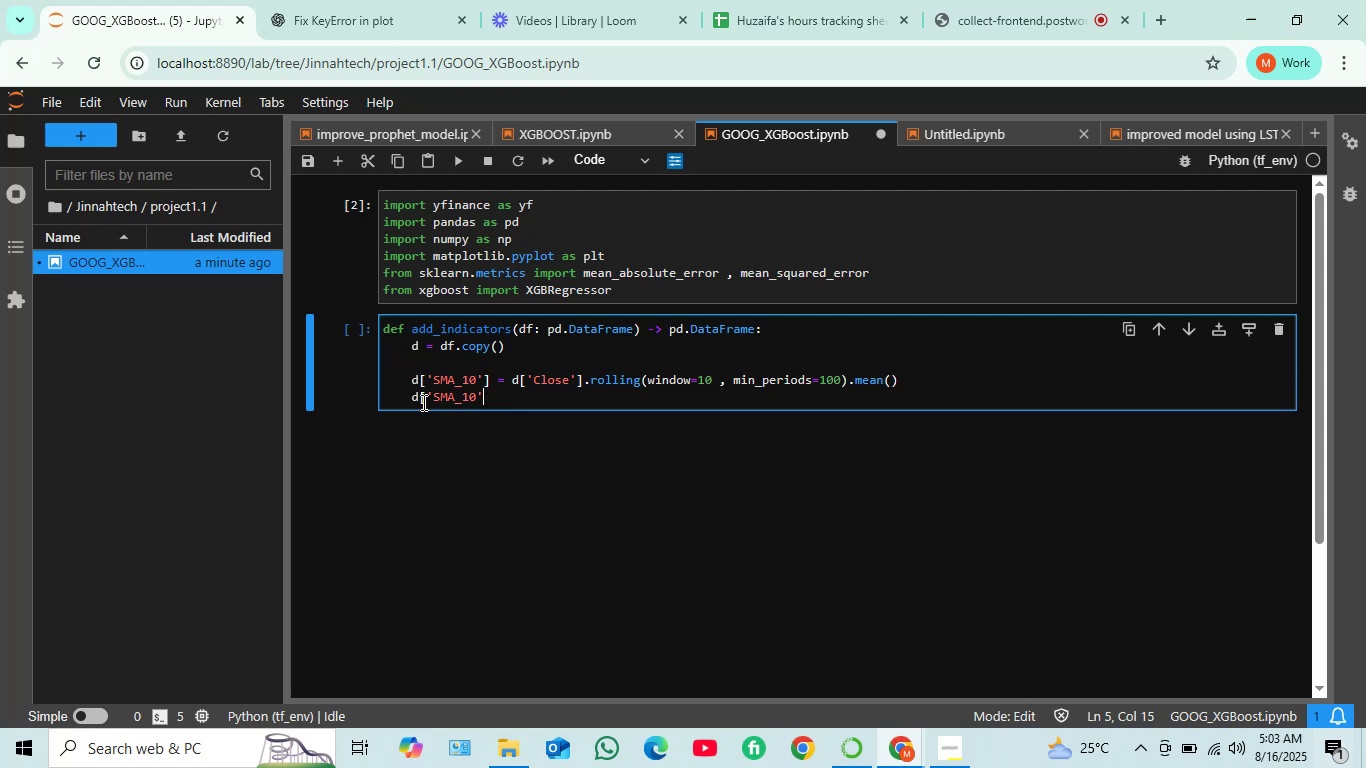 
key(BracketRight)
 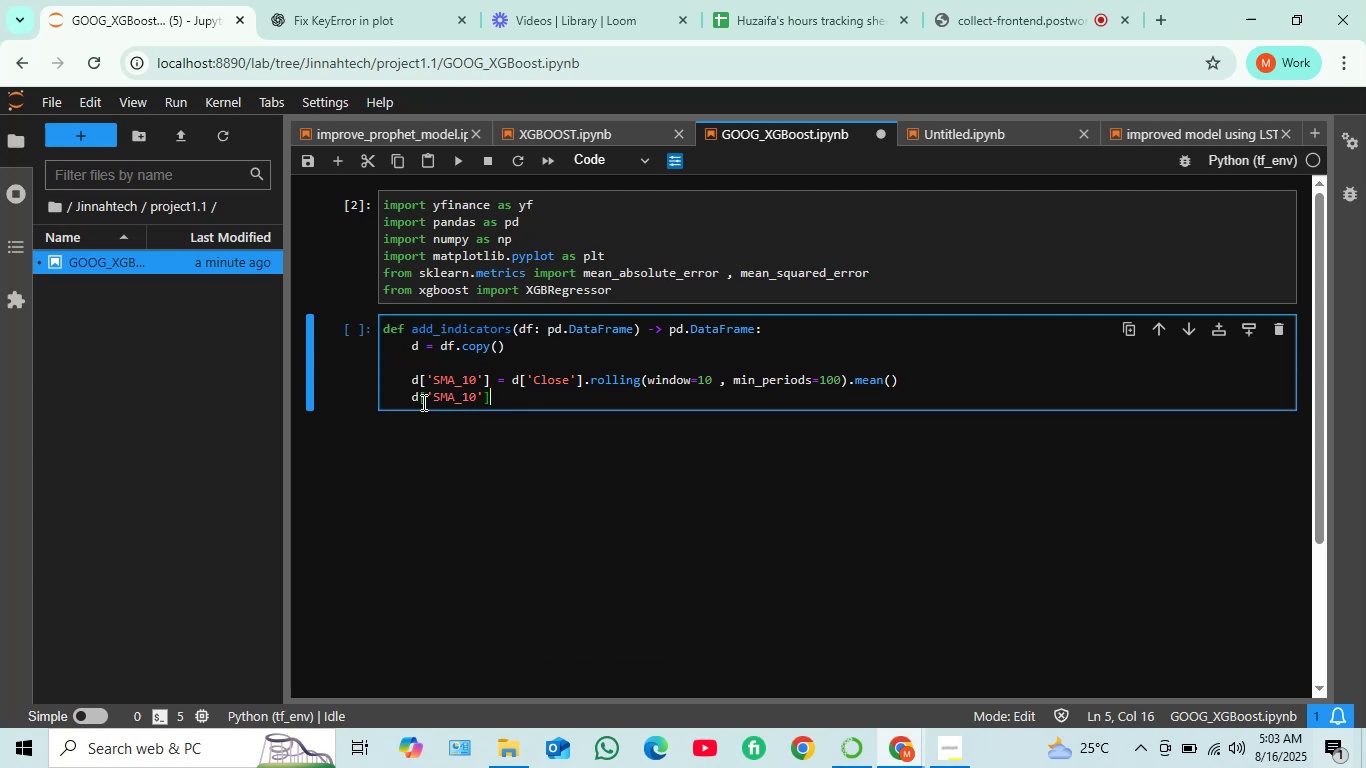 
key(Space)
 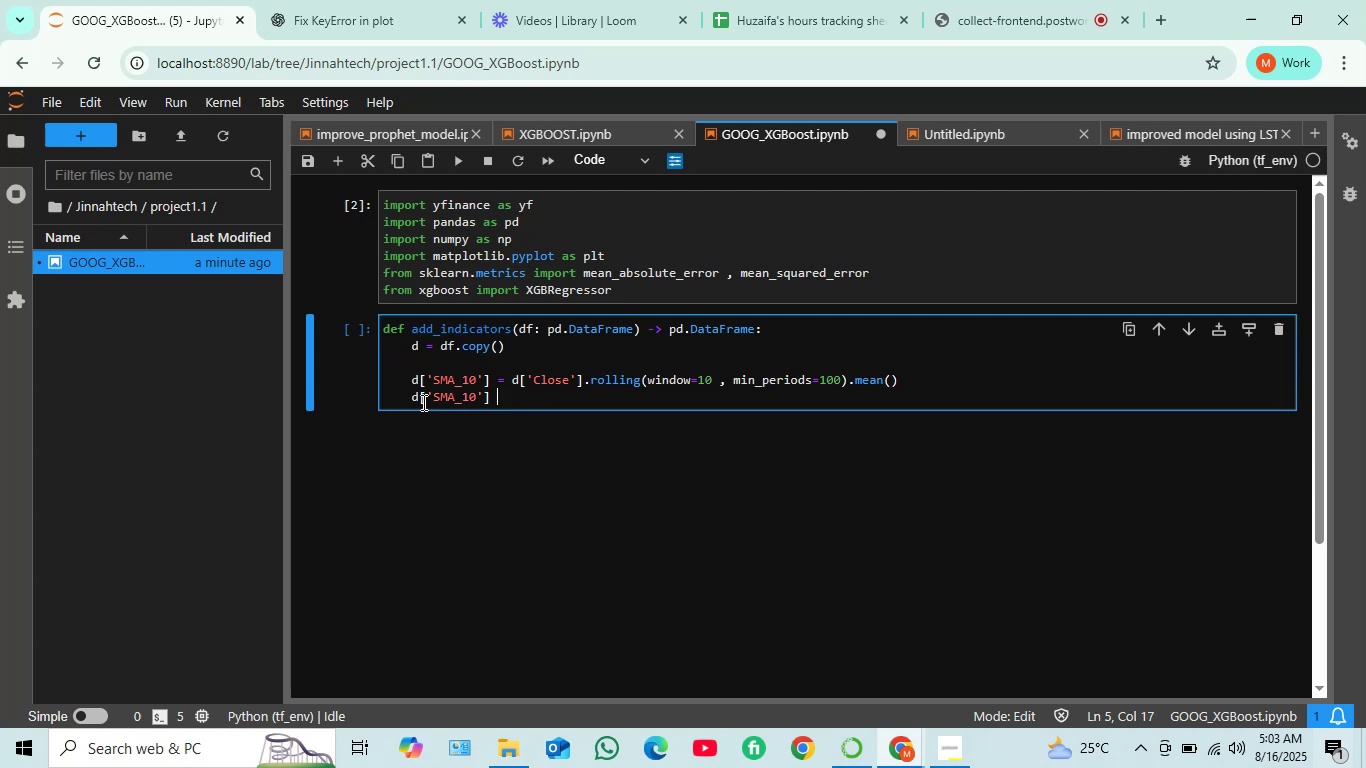 
key(Minus)
 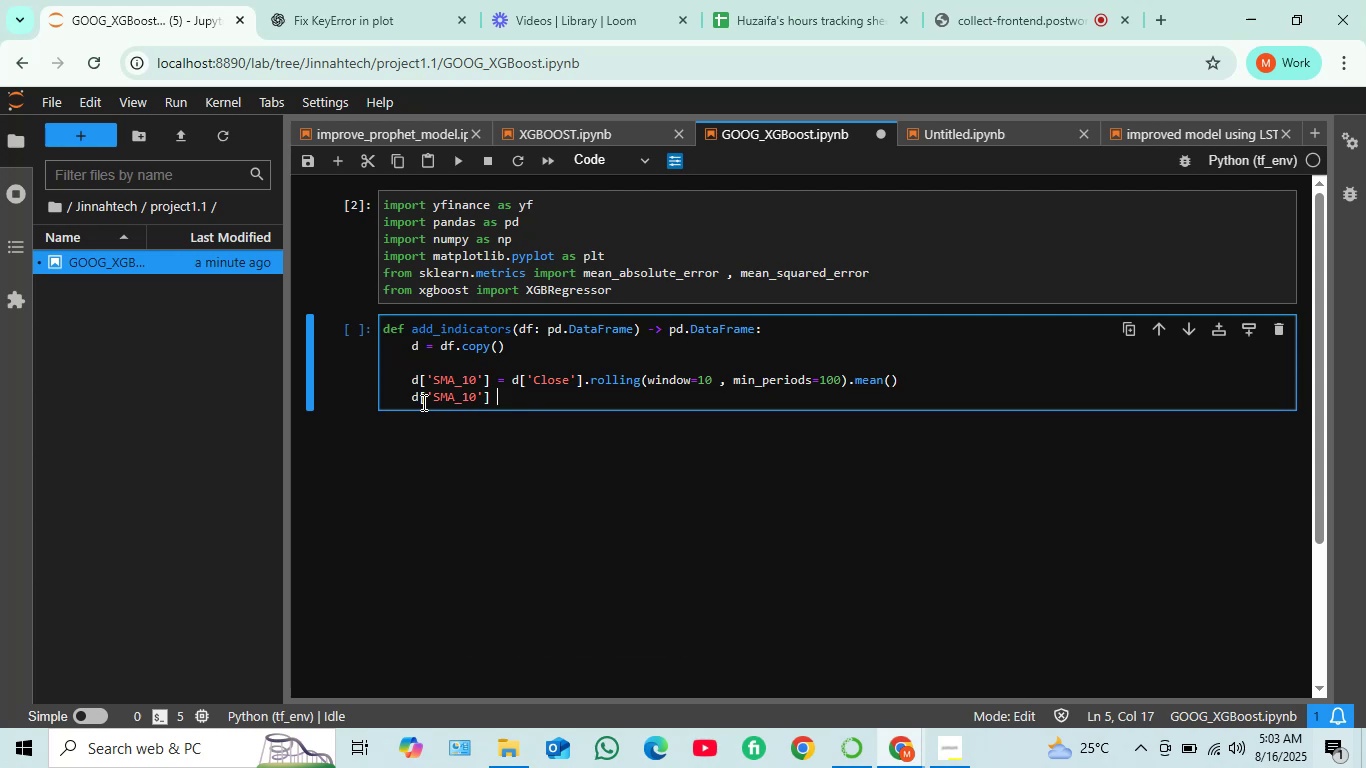 
key(Space)
 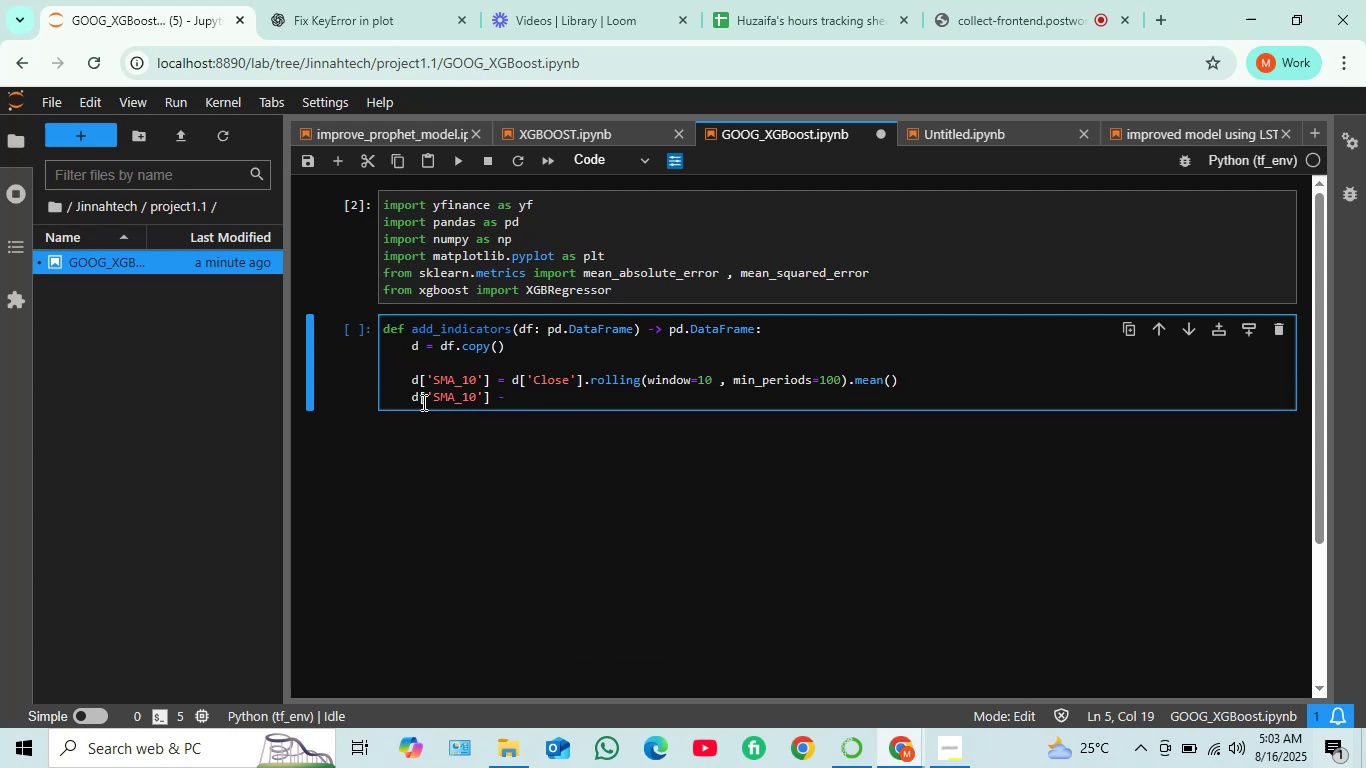 
key(Backspace)
 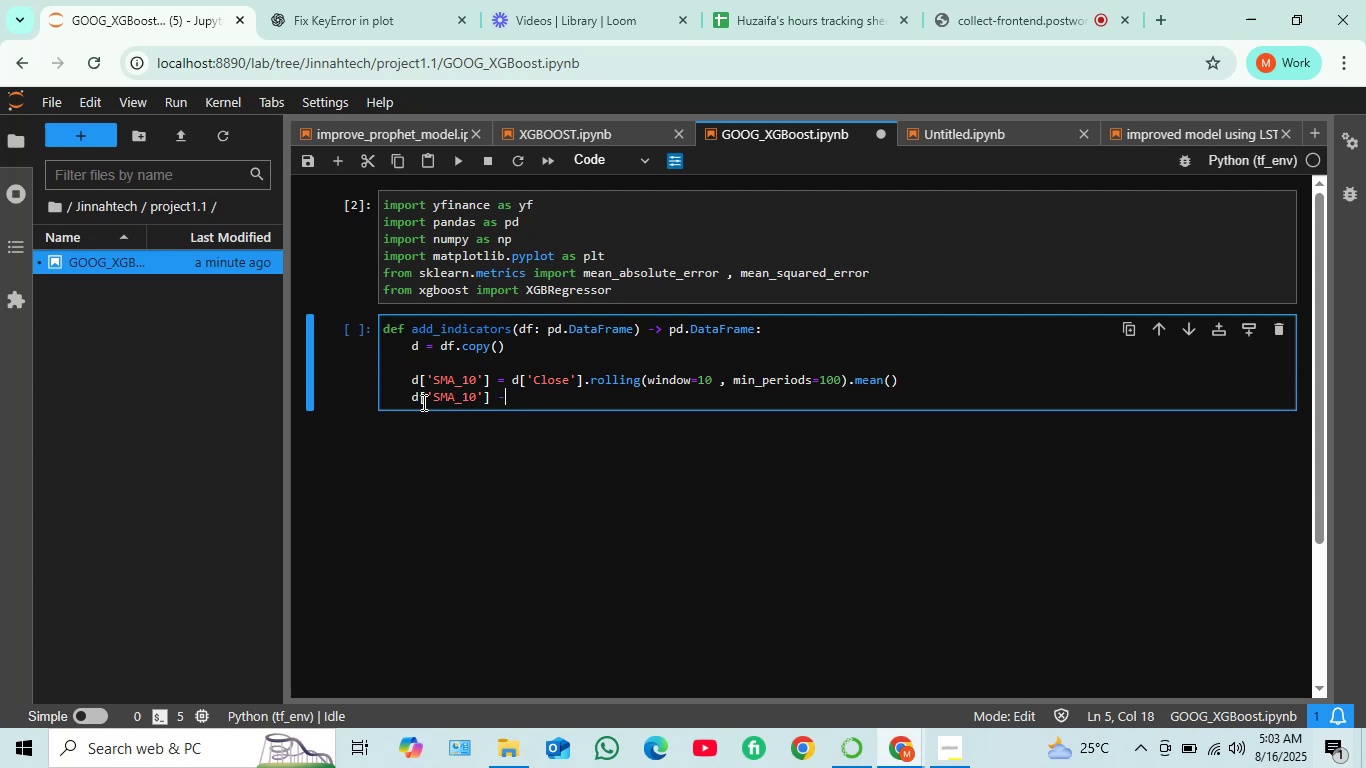 
key(Backspace)
 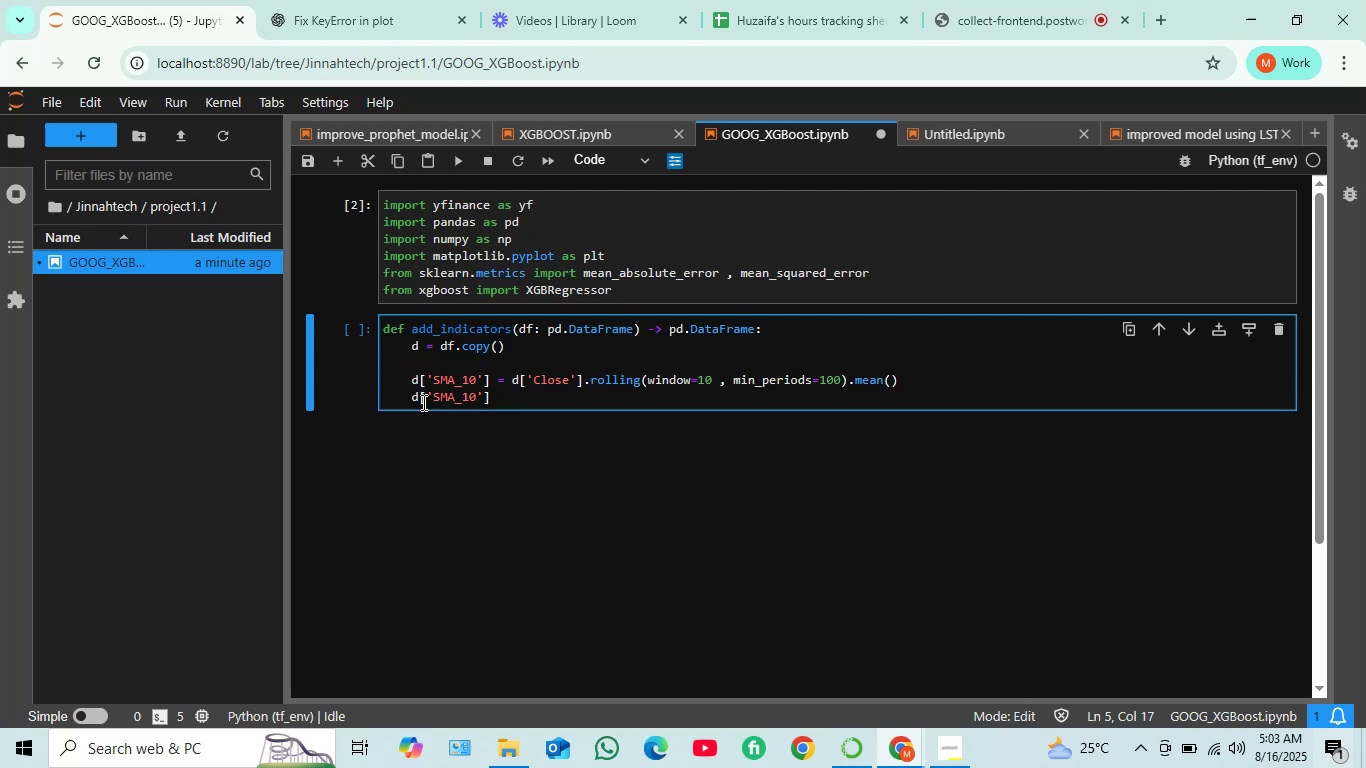 
key(Equal)
 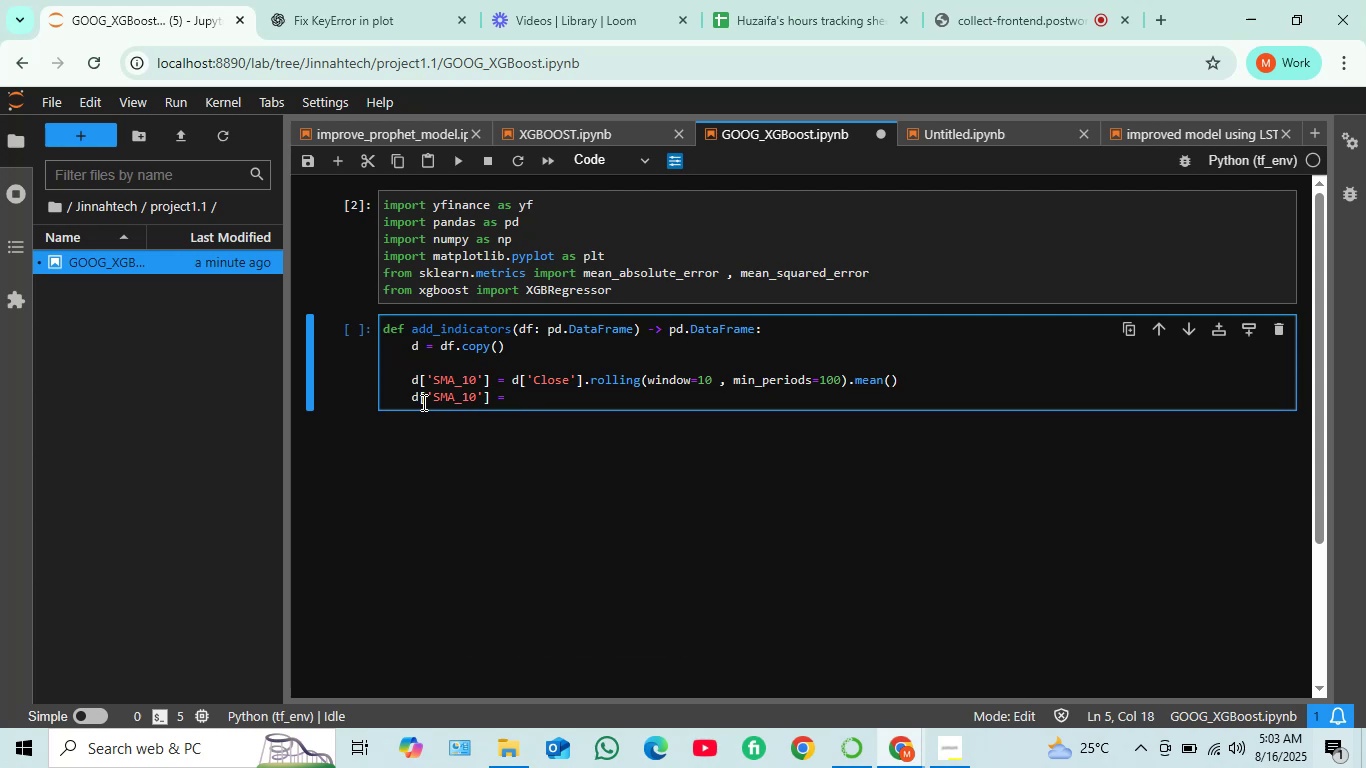 
key(Space)
 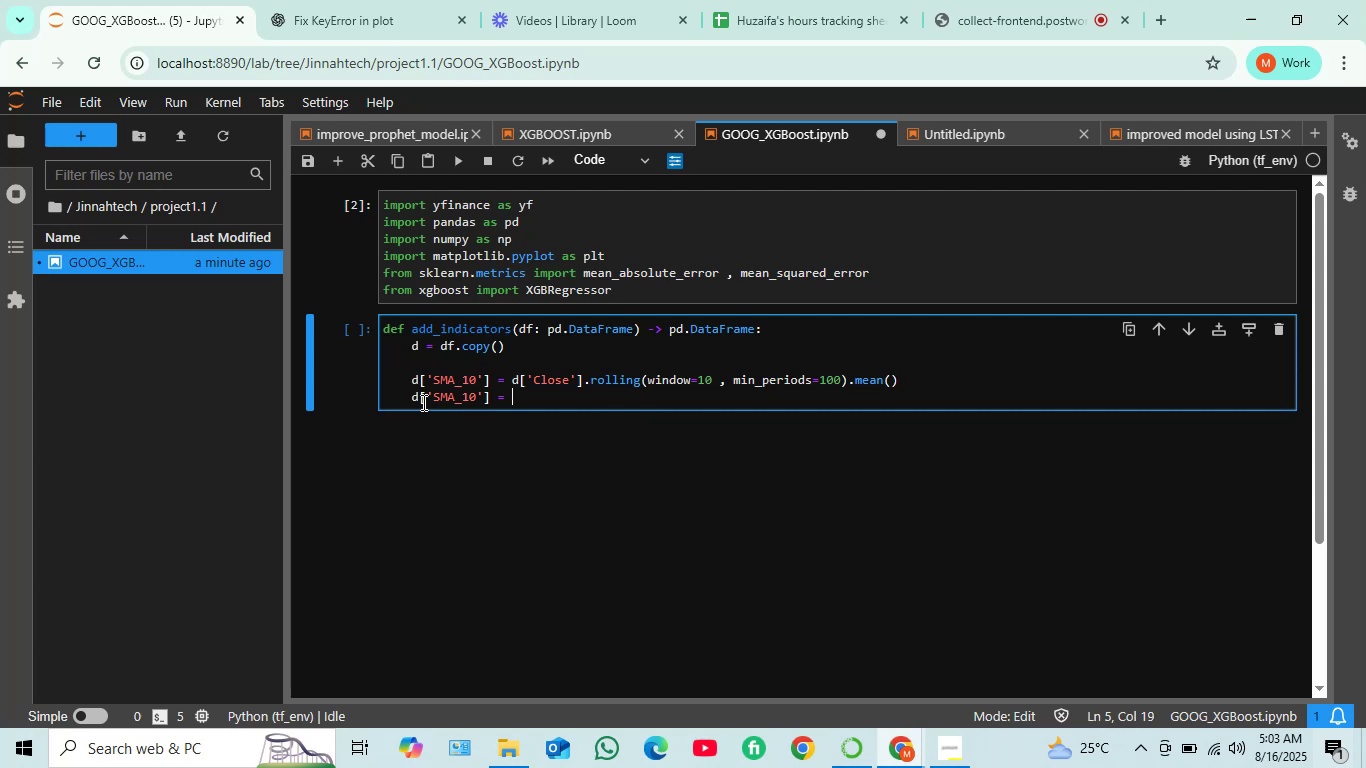 
key(D)
 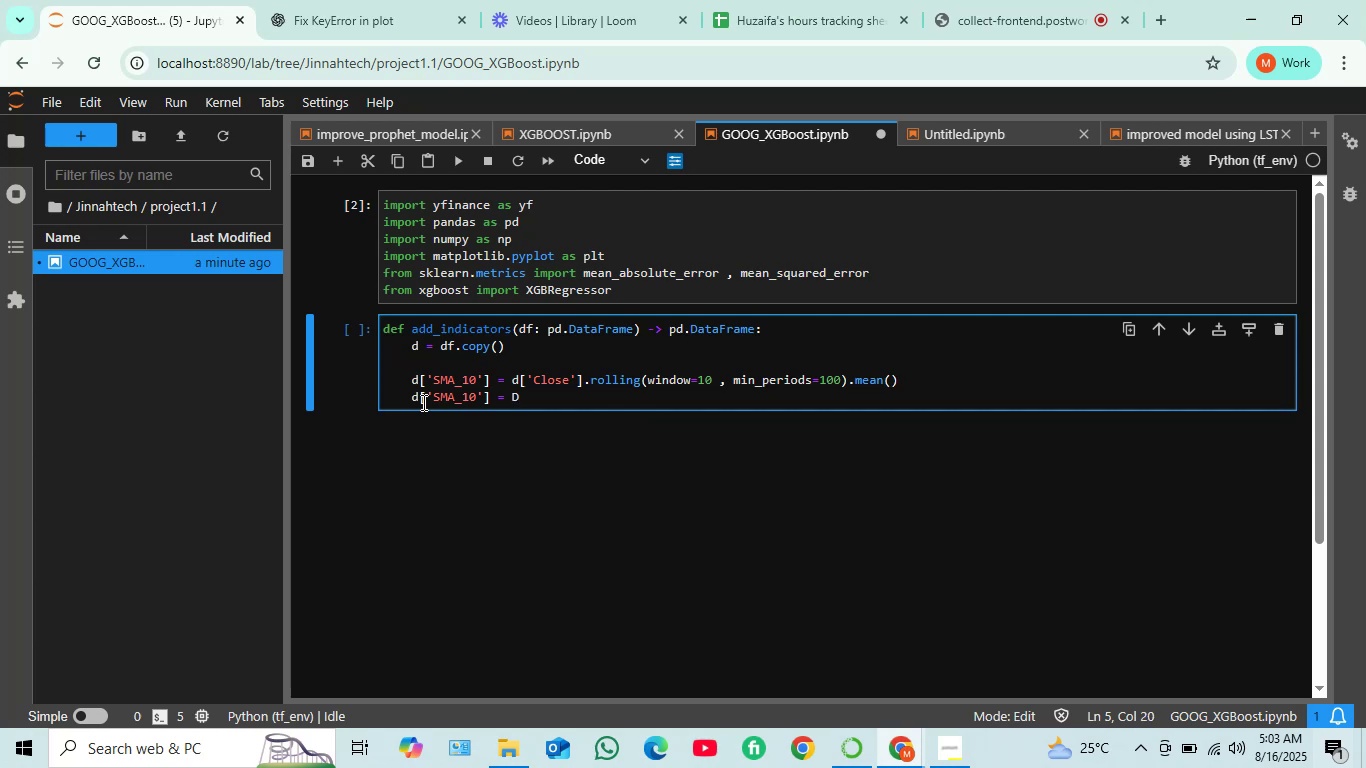 
hold_key(key=ShiftRight, duration=0.77)
 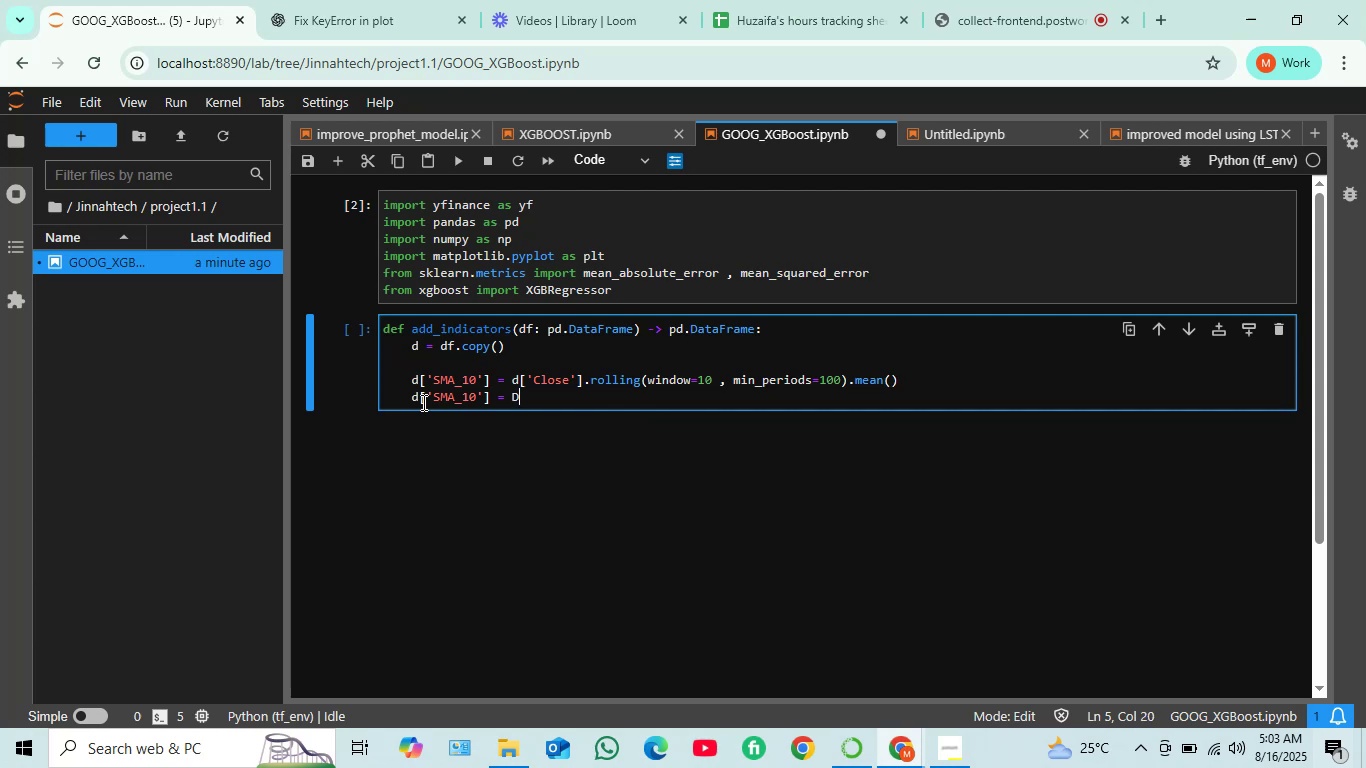 
key(BracketLeft)
 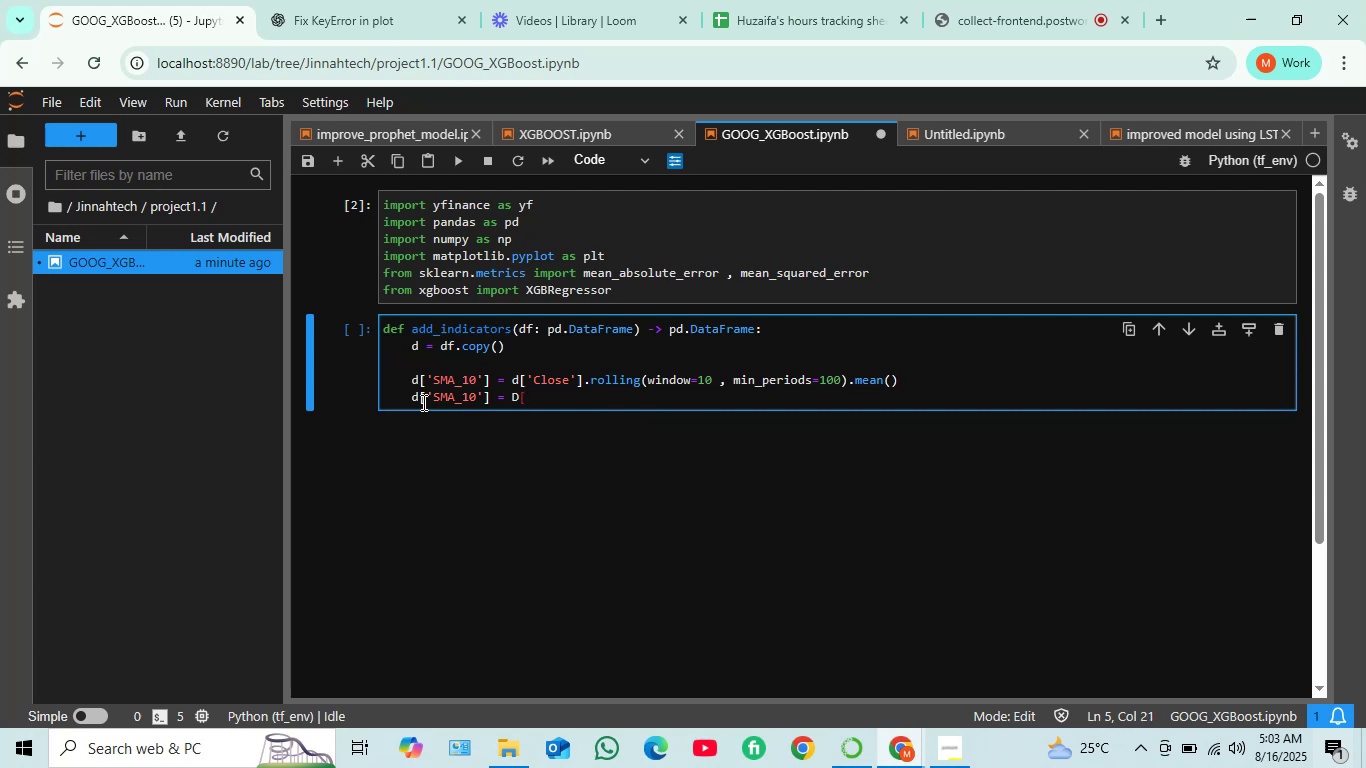 
key(Backspace)
 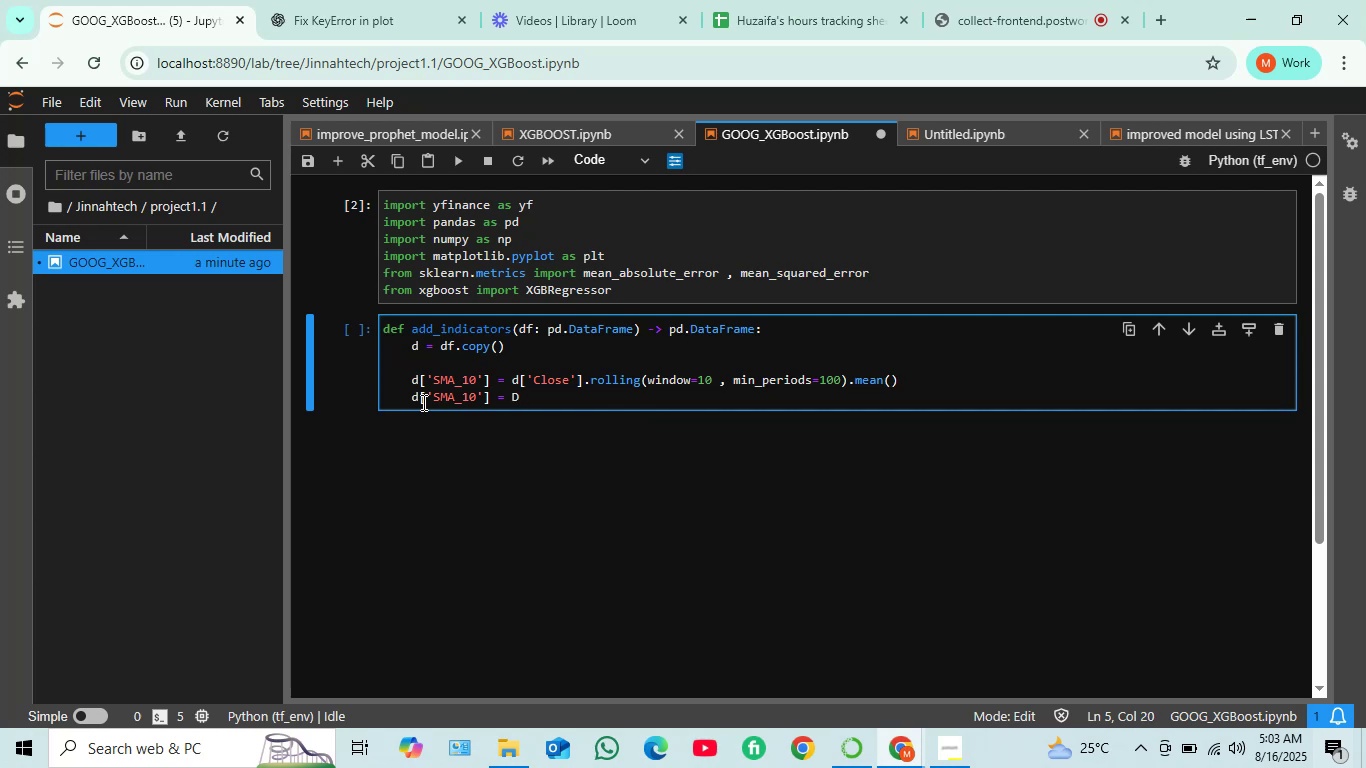 
key(BracketLeft)
 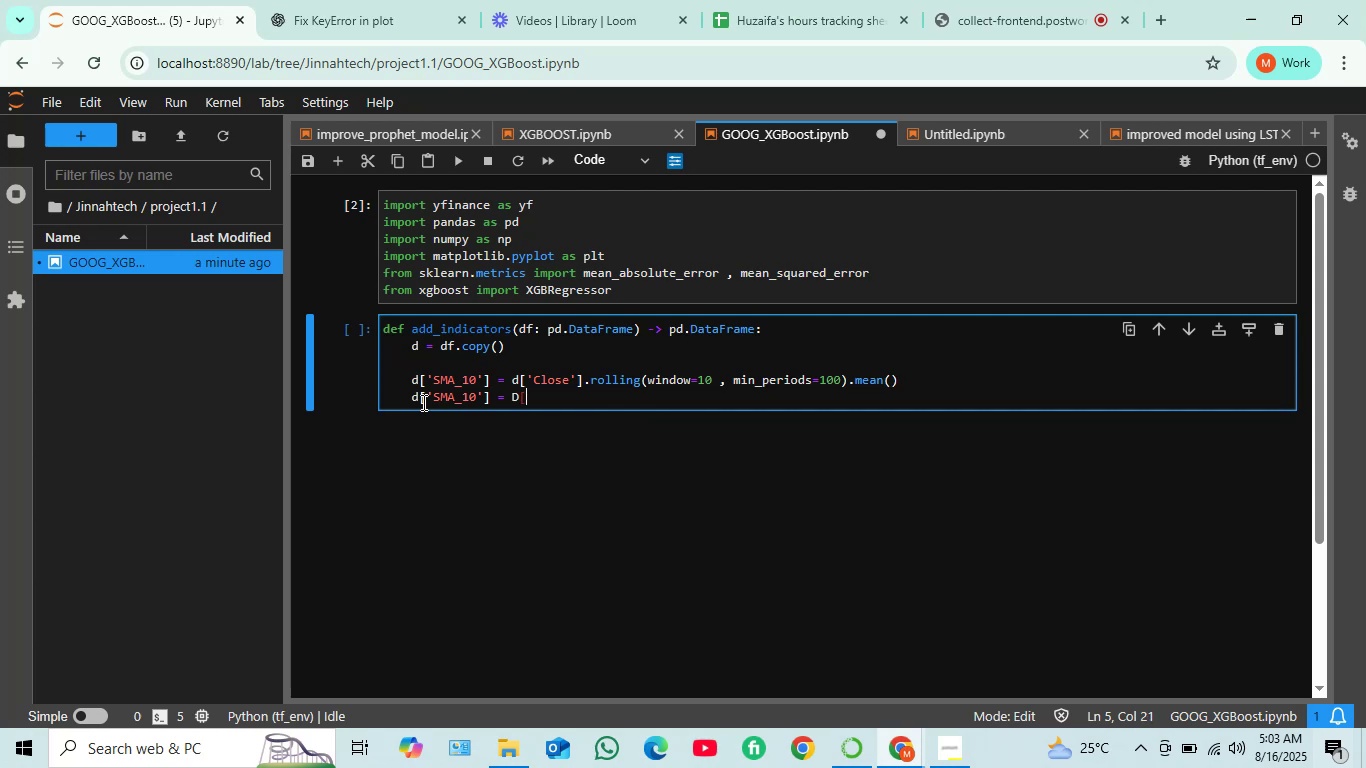 
key(Quote)
 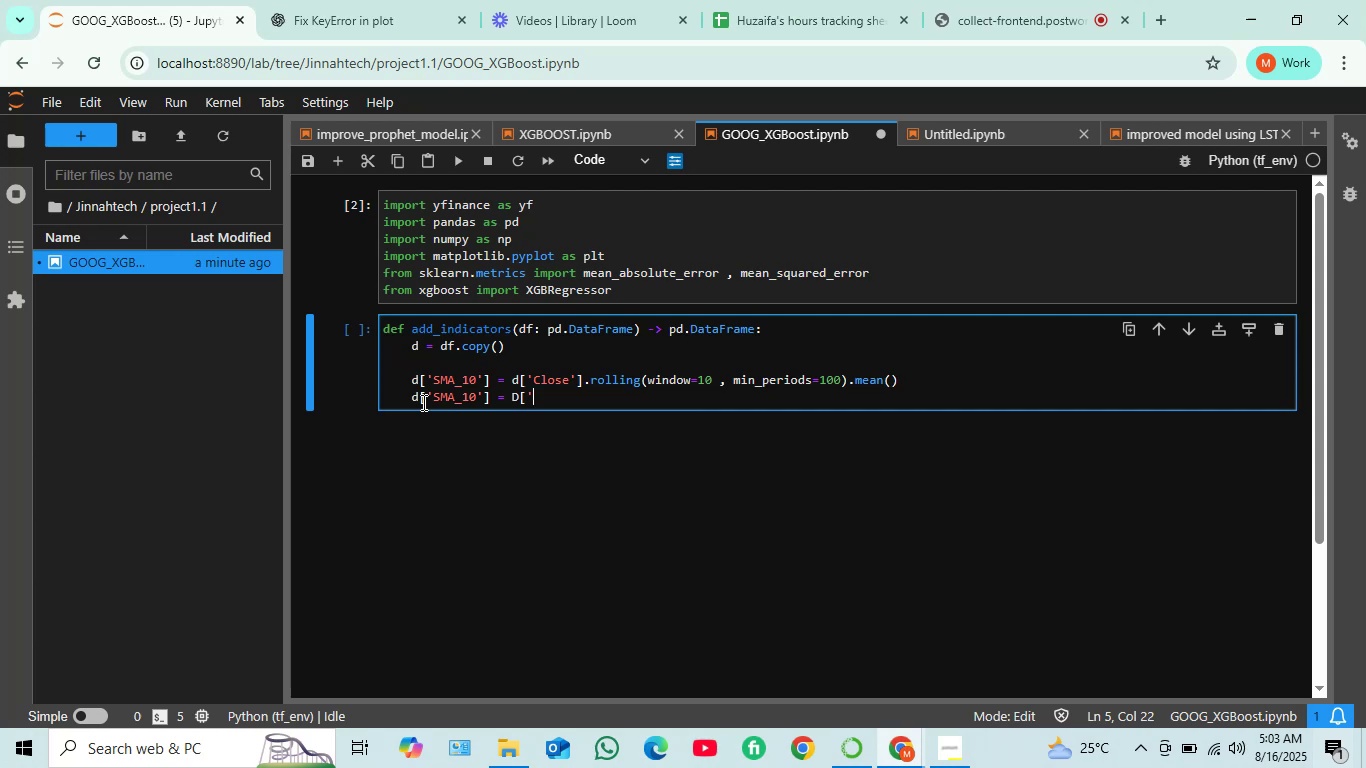 
key(Tab)
 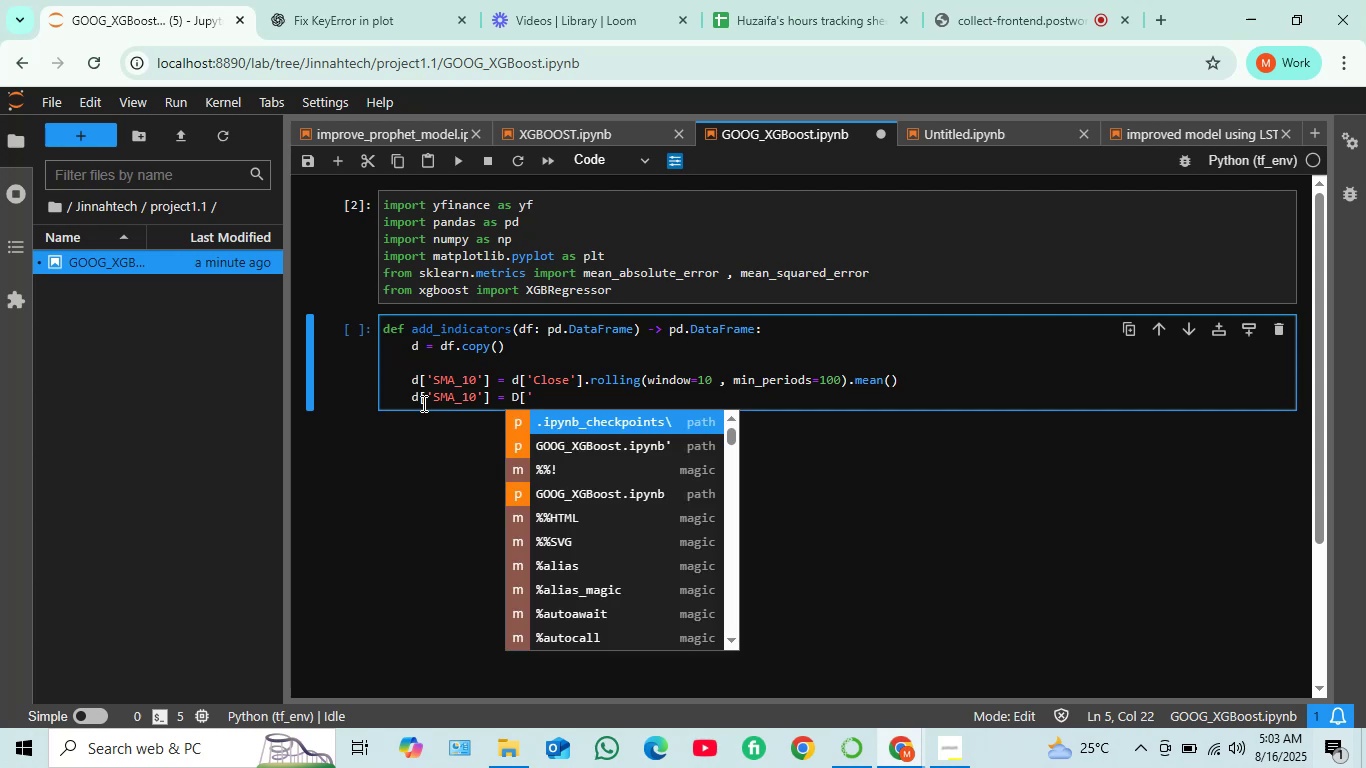 
key(C)
 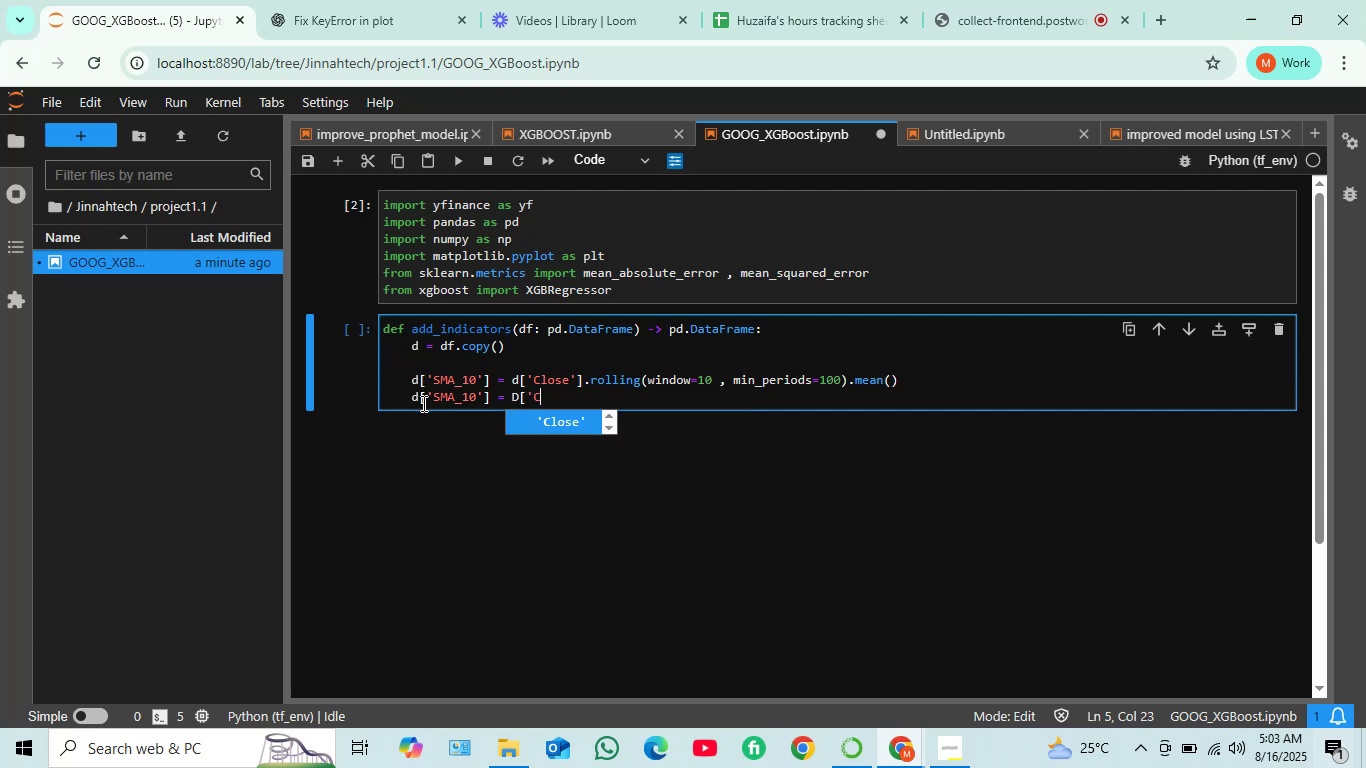 
key(Enter)
 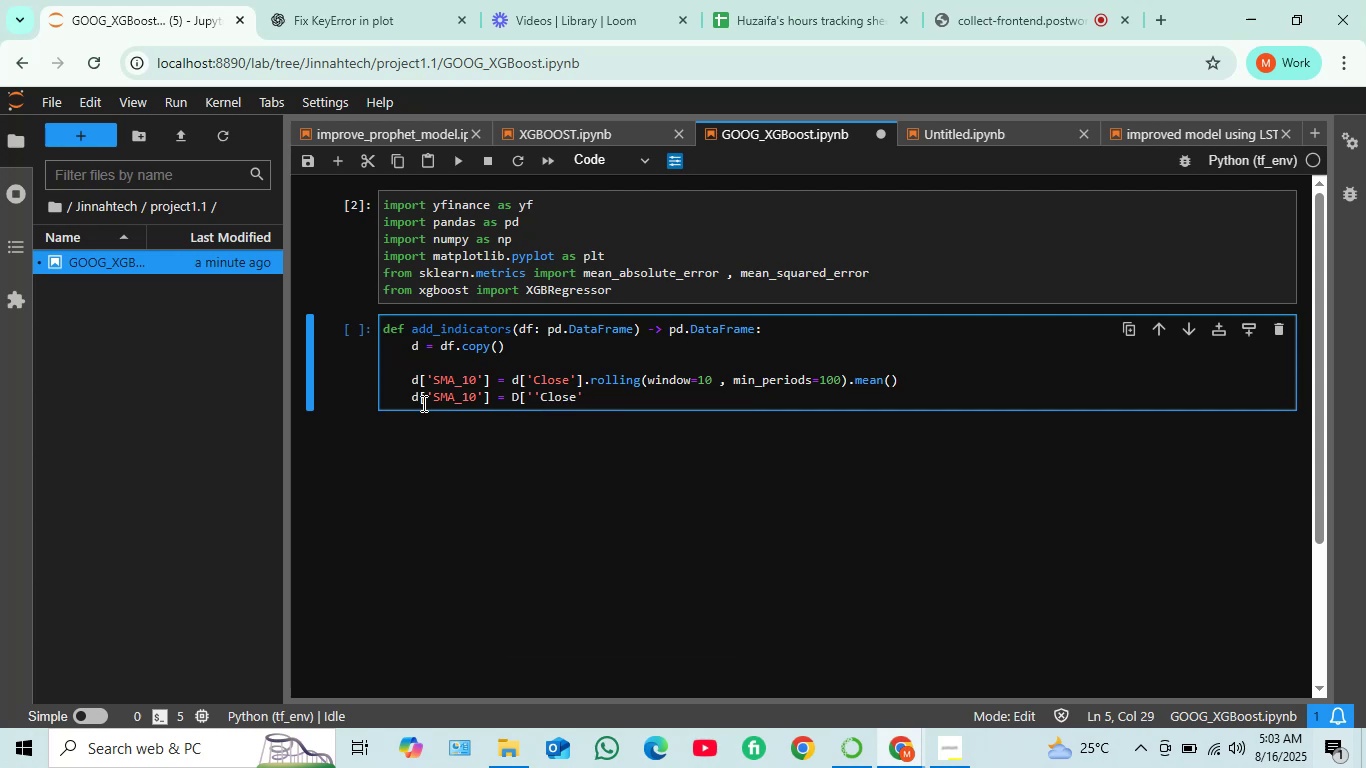 
hold_key(key=ArrowLeft, duration=0.66)
 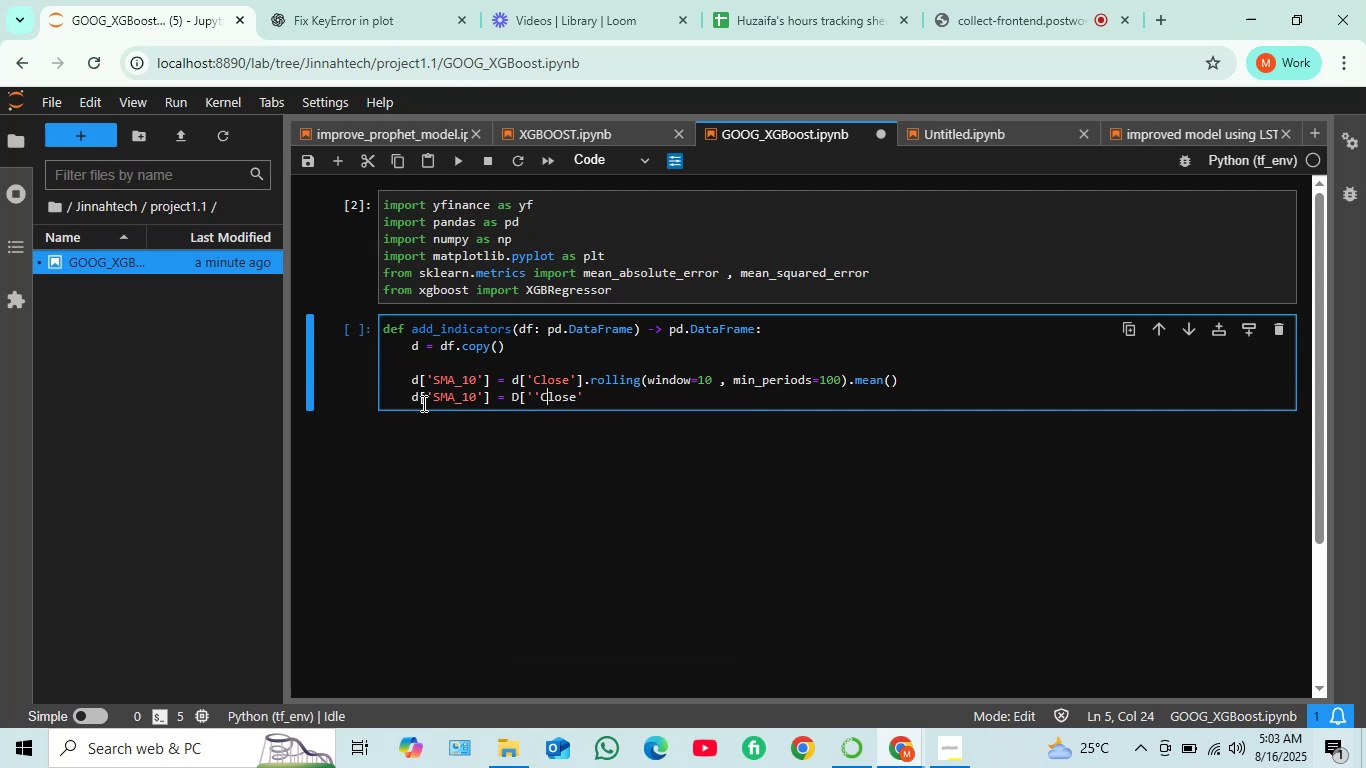 
key(ArrowLeft)
 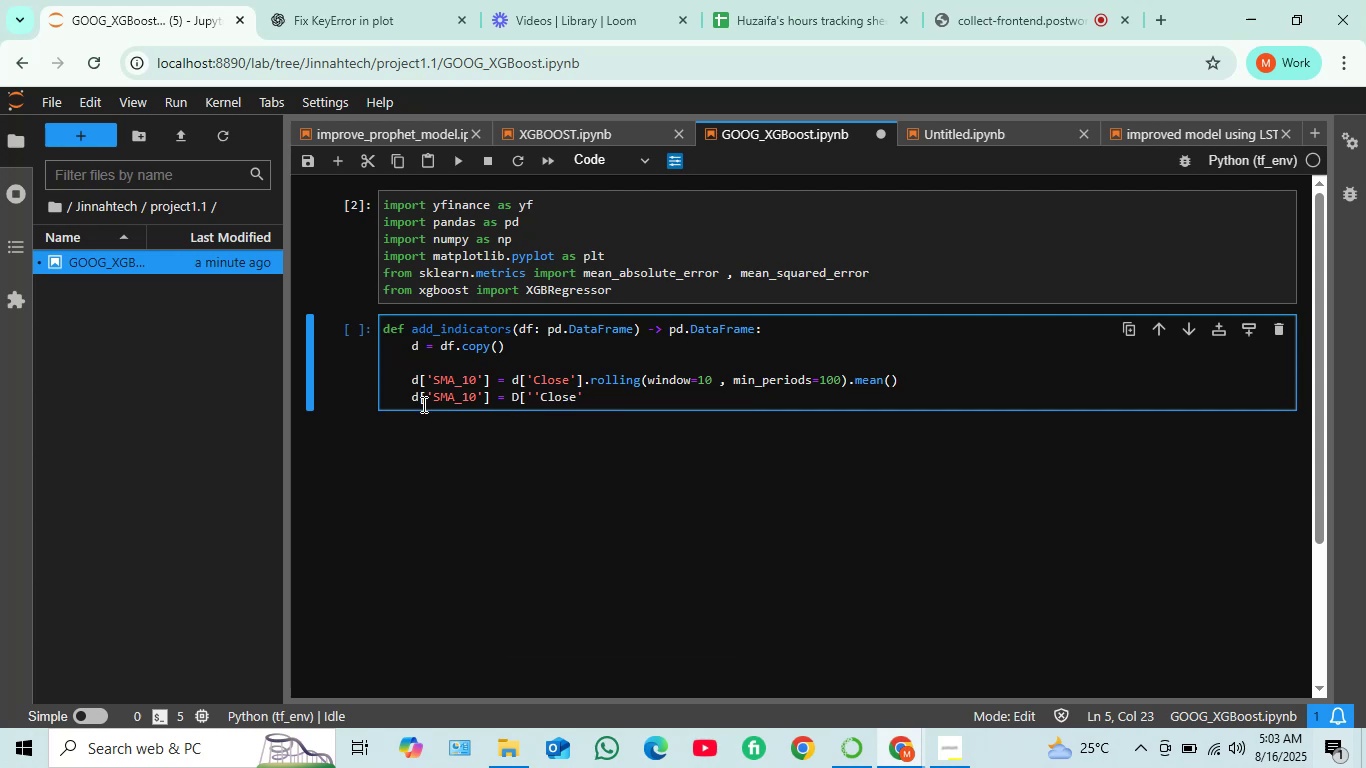 
key(Backspace)
 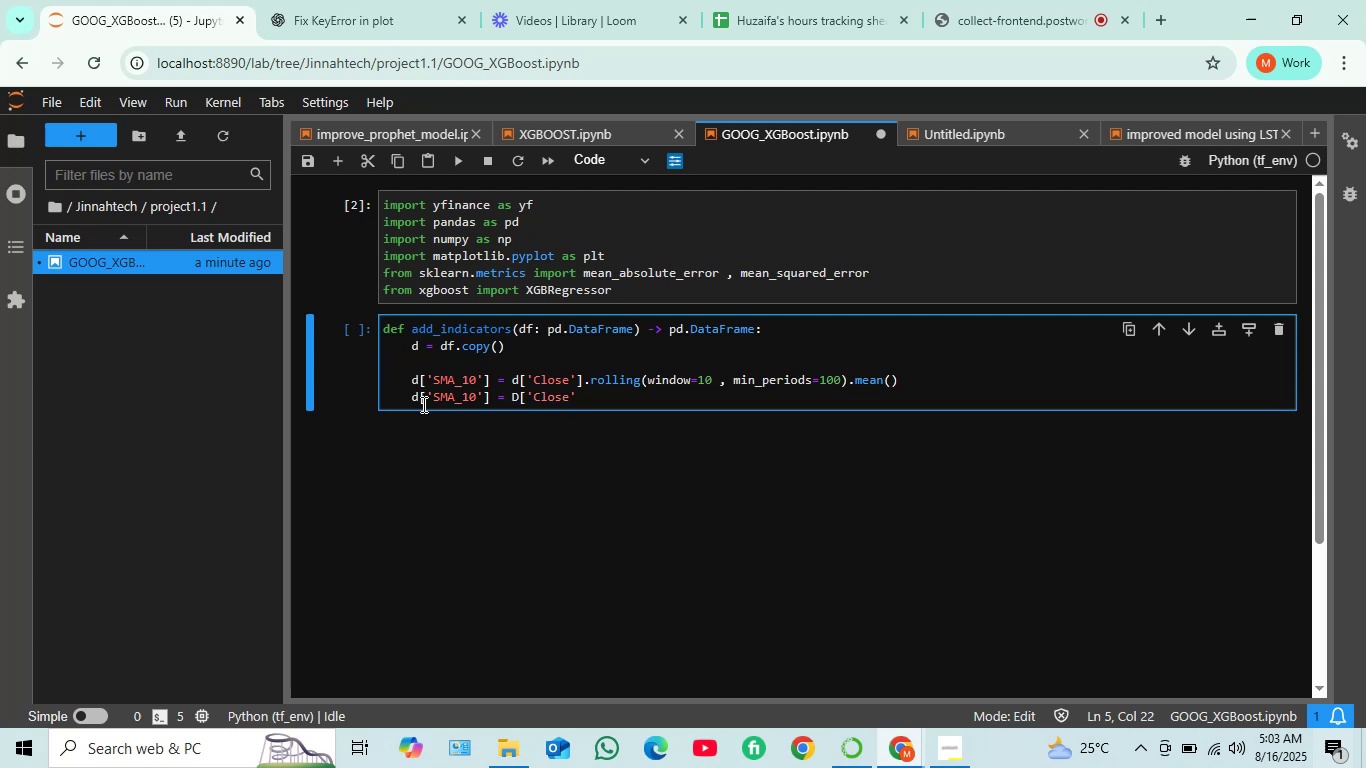 
key(ArrowRight)
 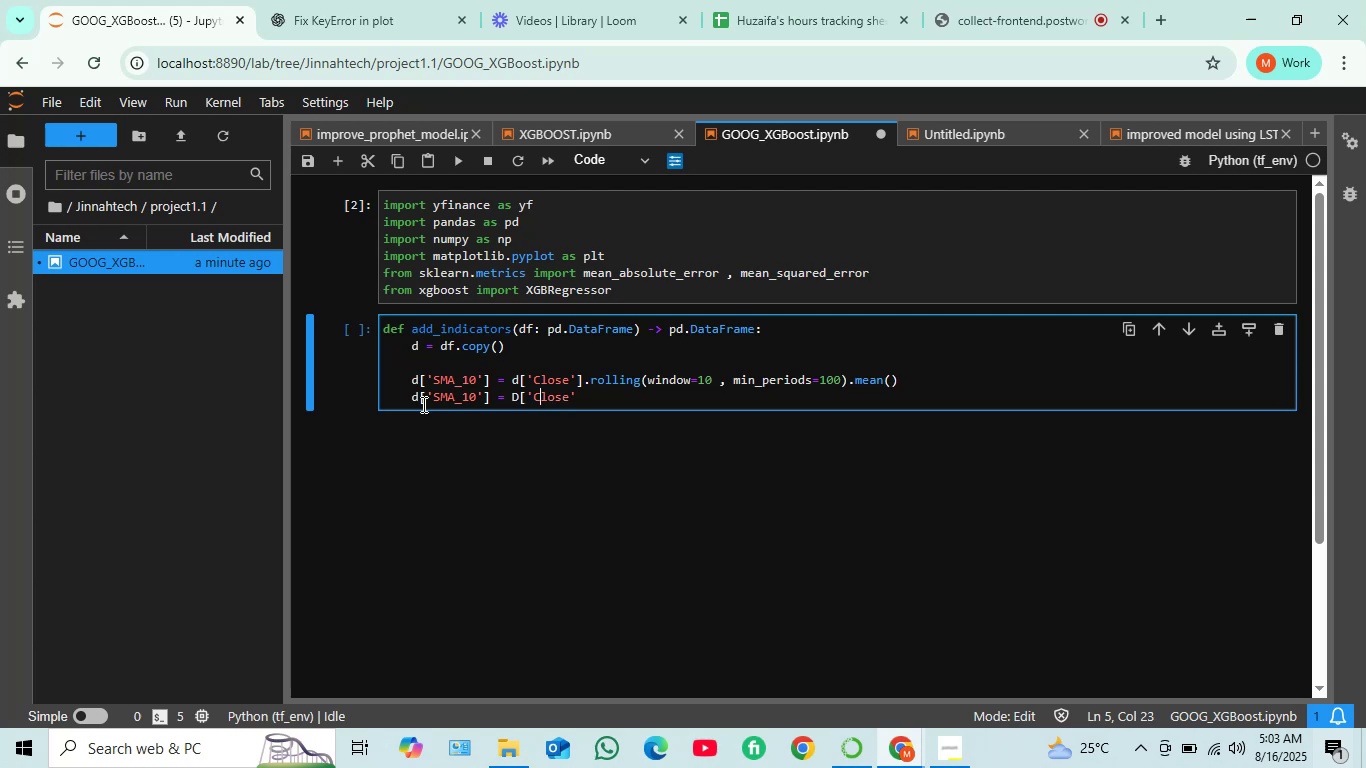 
key(ArrowRight)
 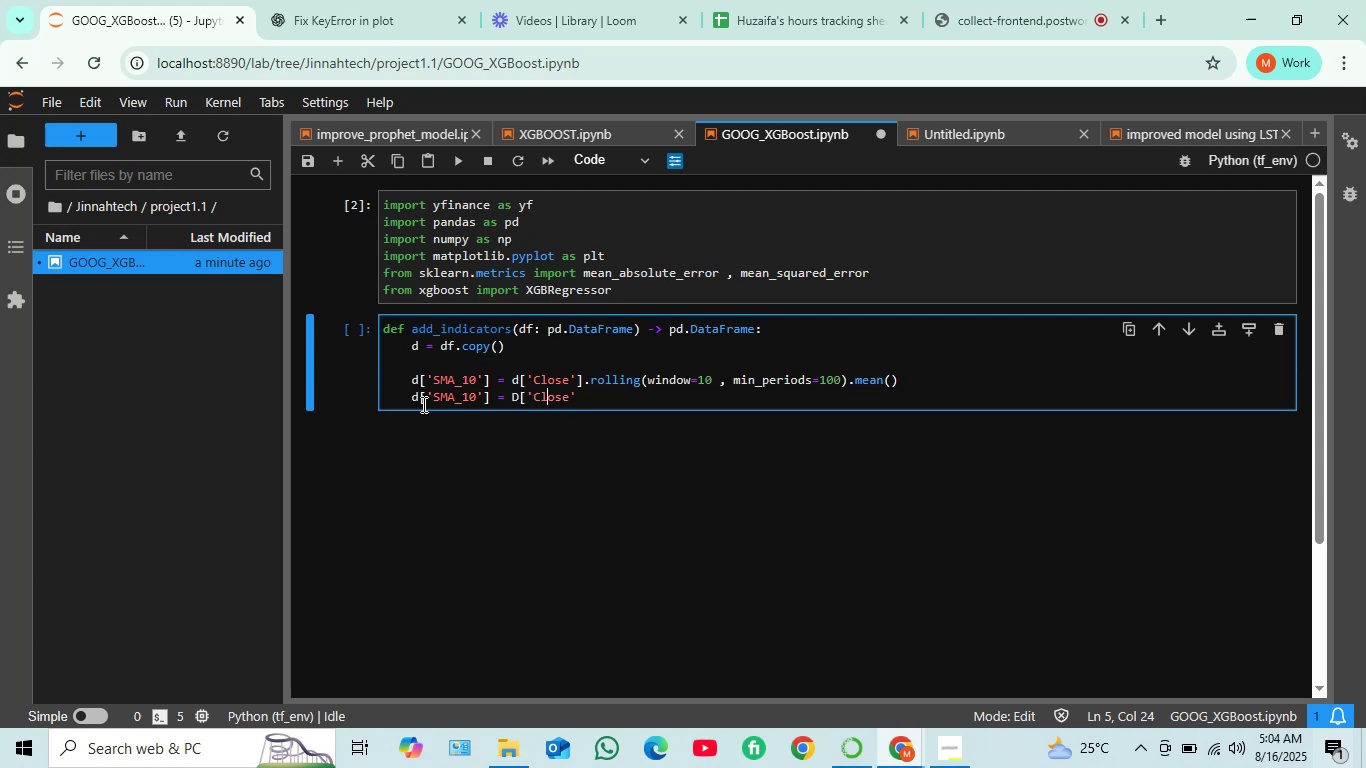 
key(ArrowRight)
 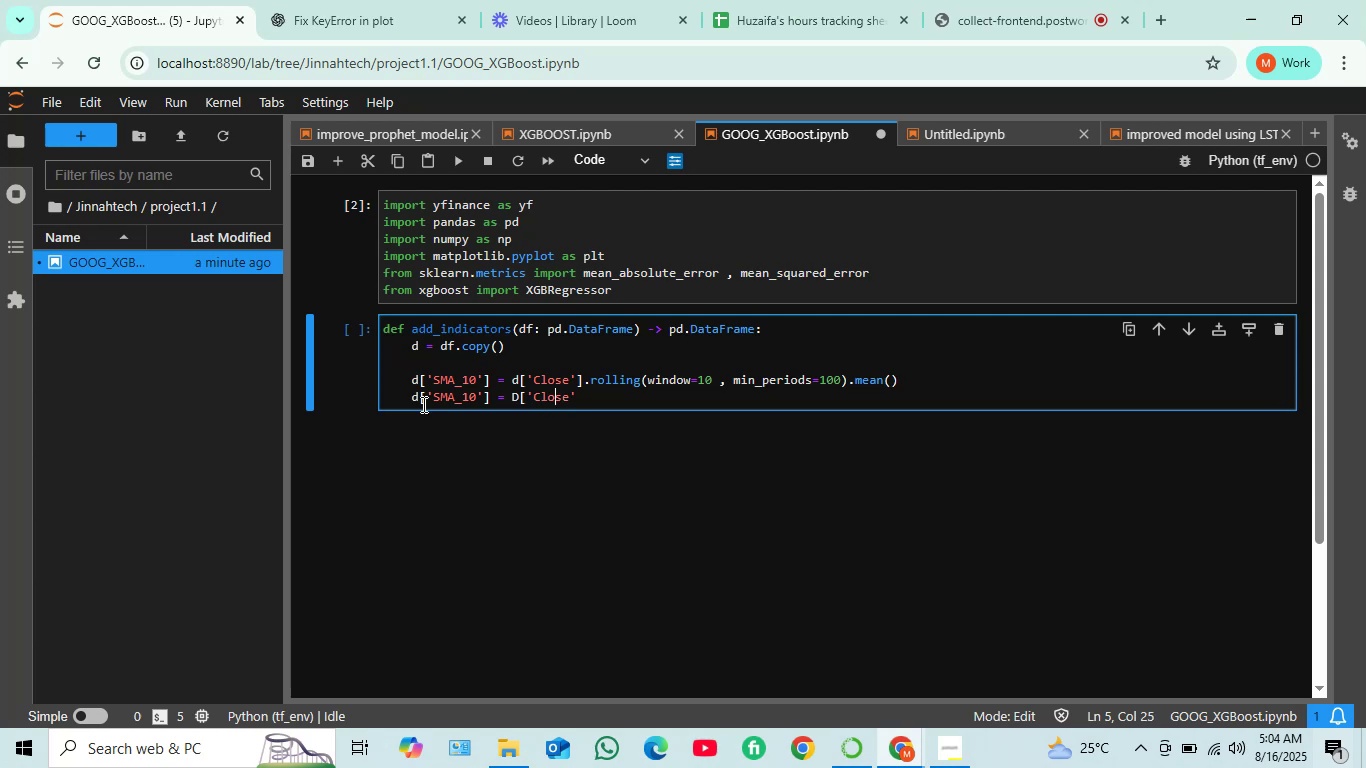 
key(ArrowRight)
 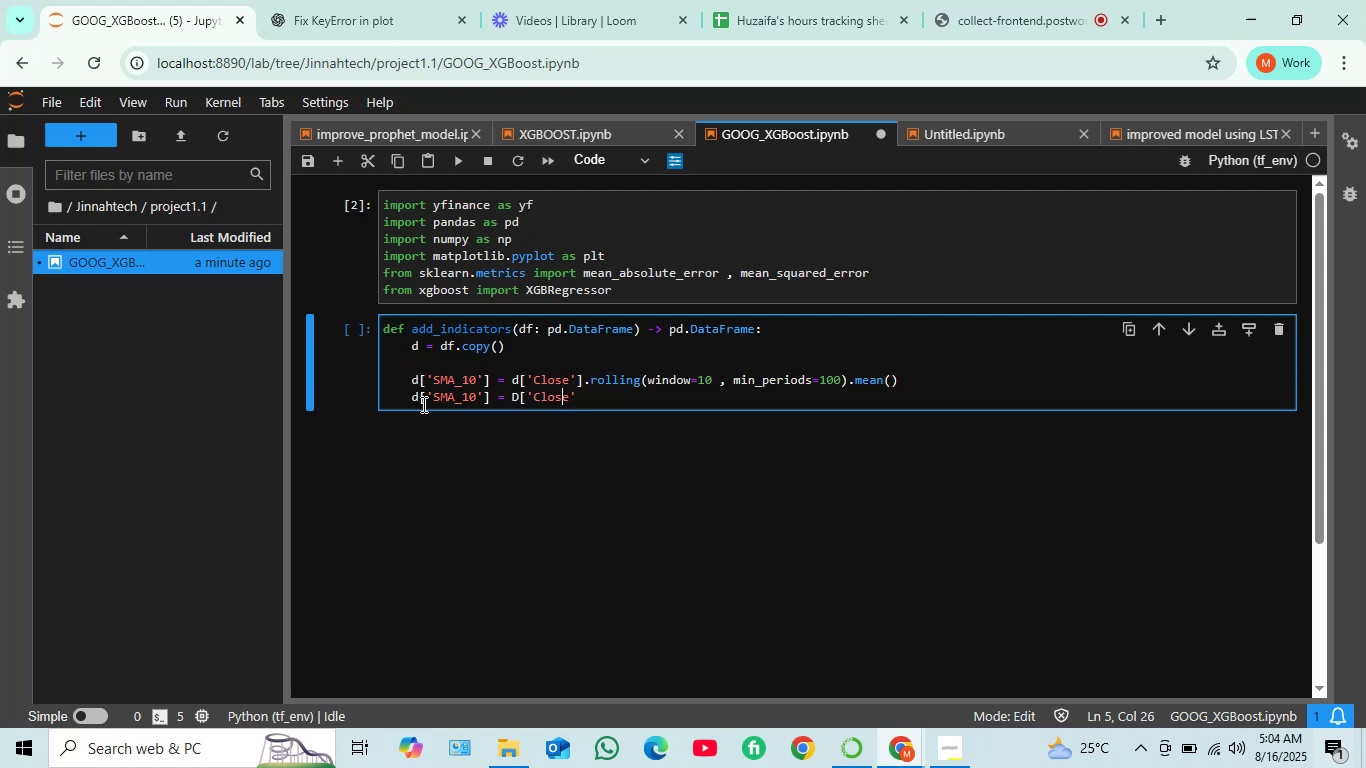 
key(ArrowRight)
 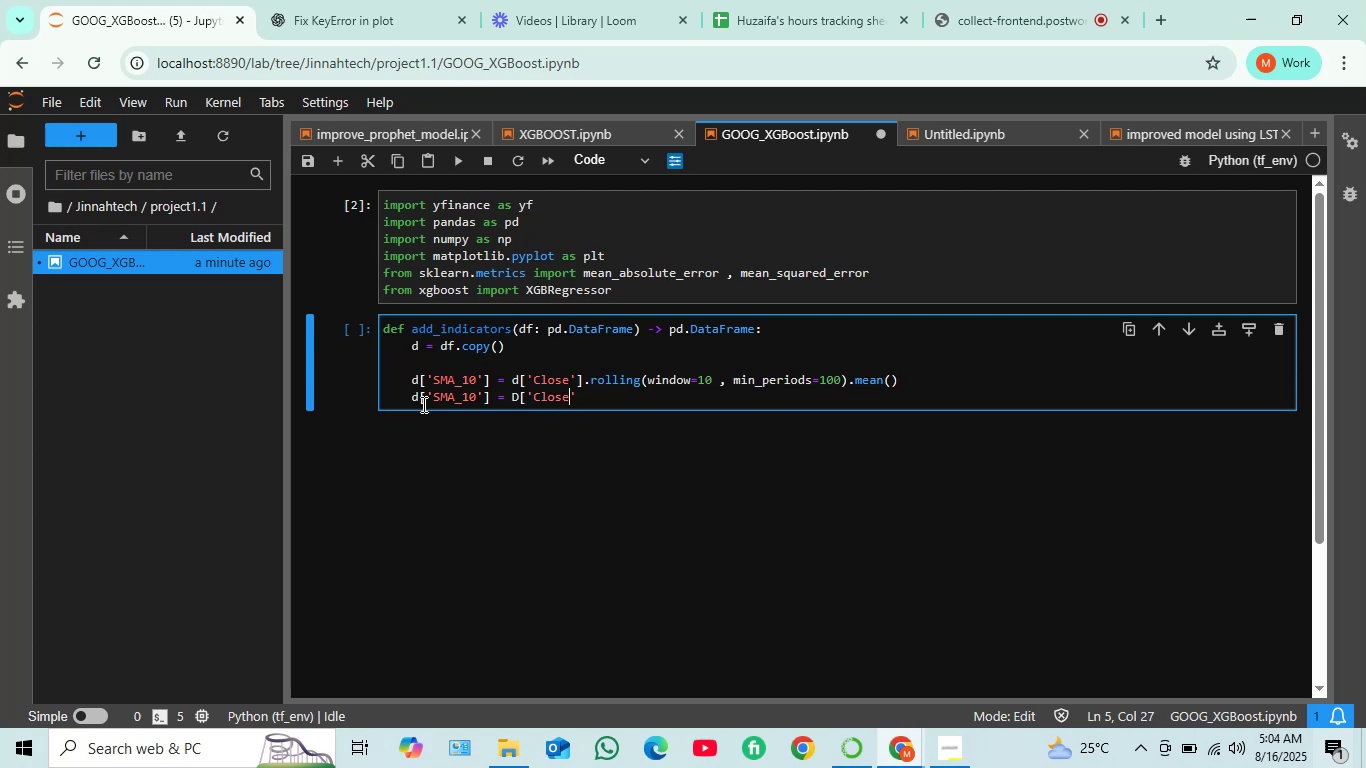 
key(ArrowRight)
 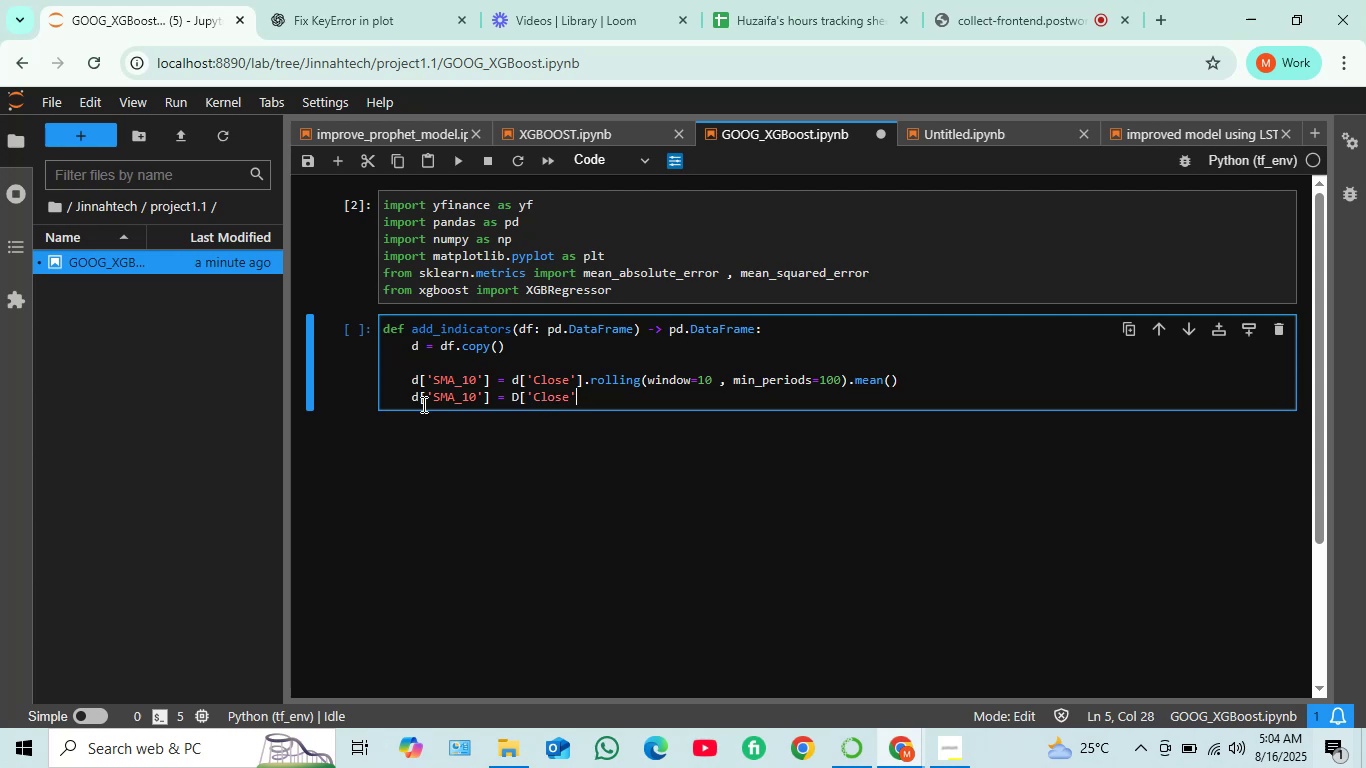 
type(].RO)
key(Backspace)
key(Backspace)
type(ro)
key(Tab)
type((w)
key(Tab)
 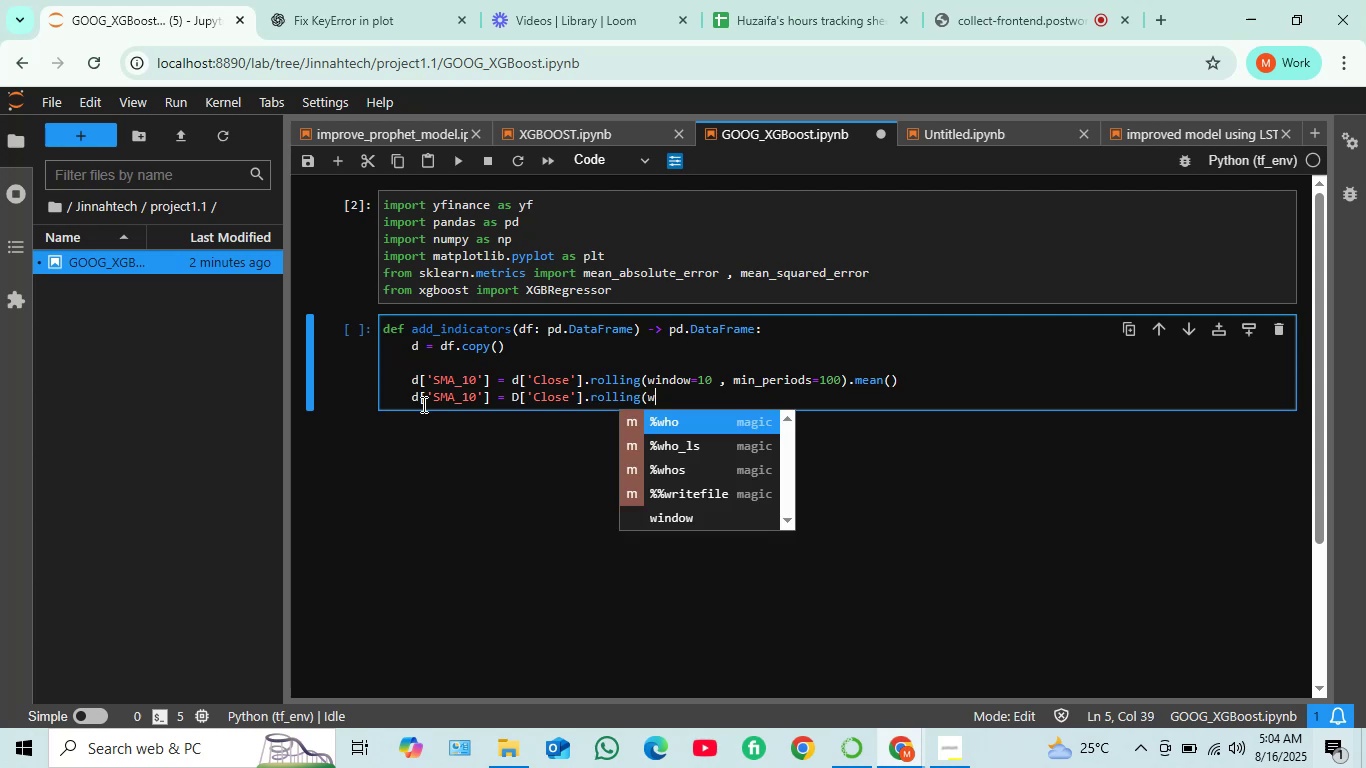 
key(ArrowDown)
 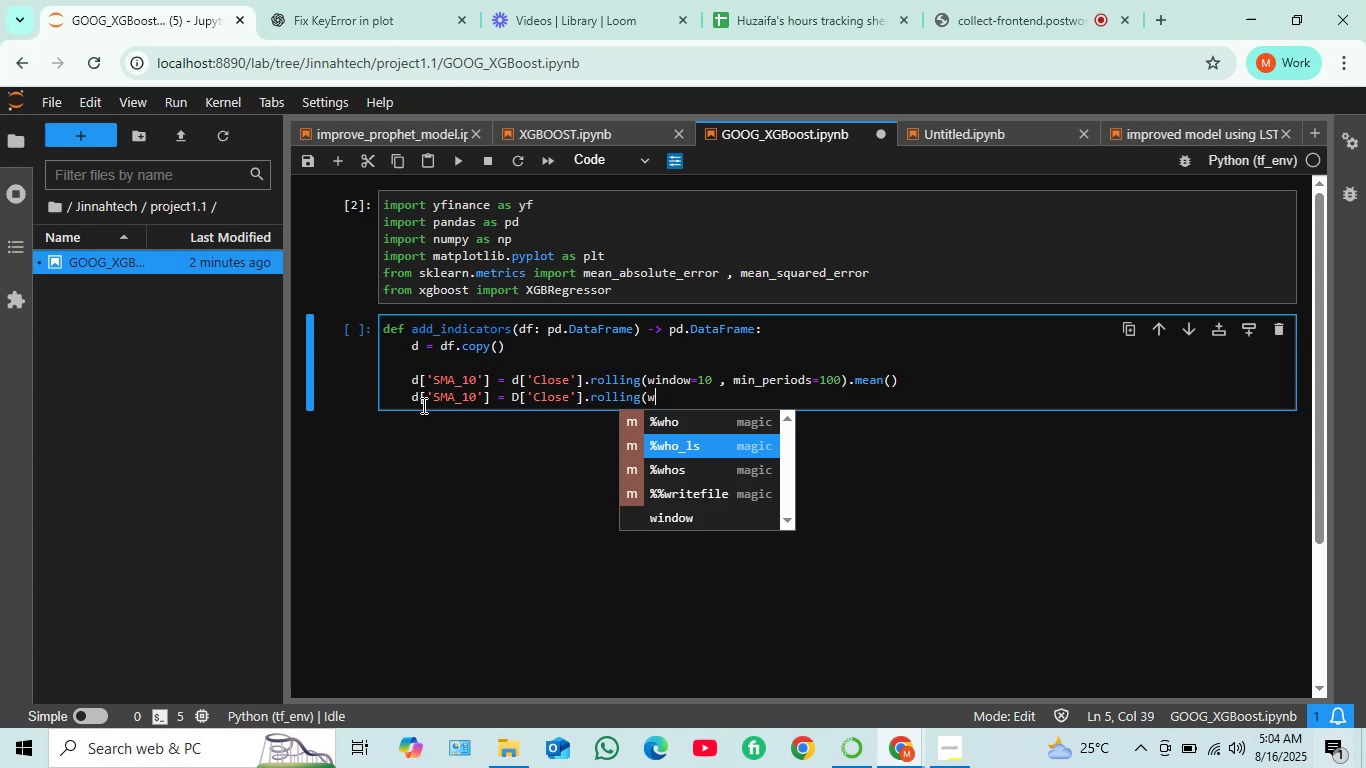 
key(ArrowDown)
 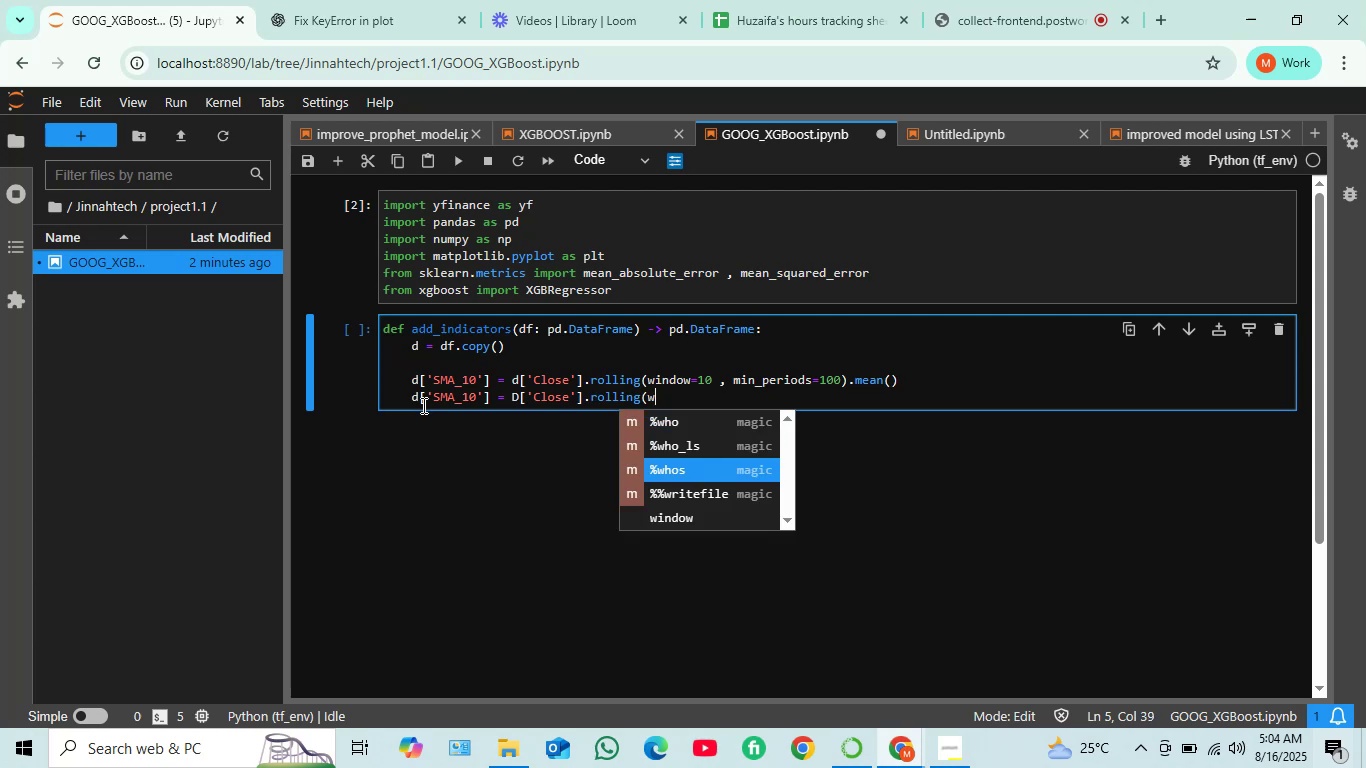 
key(ArrowDown)
 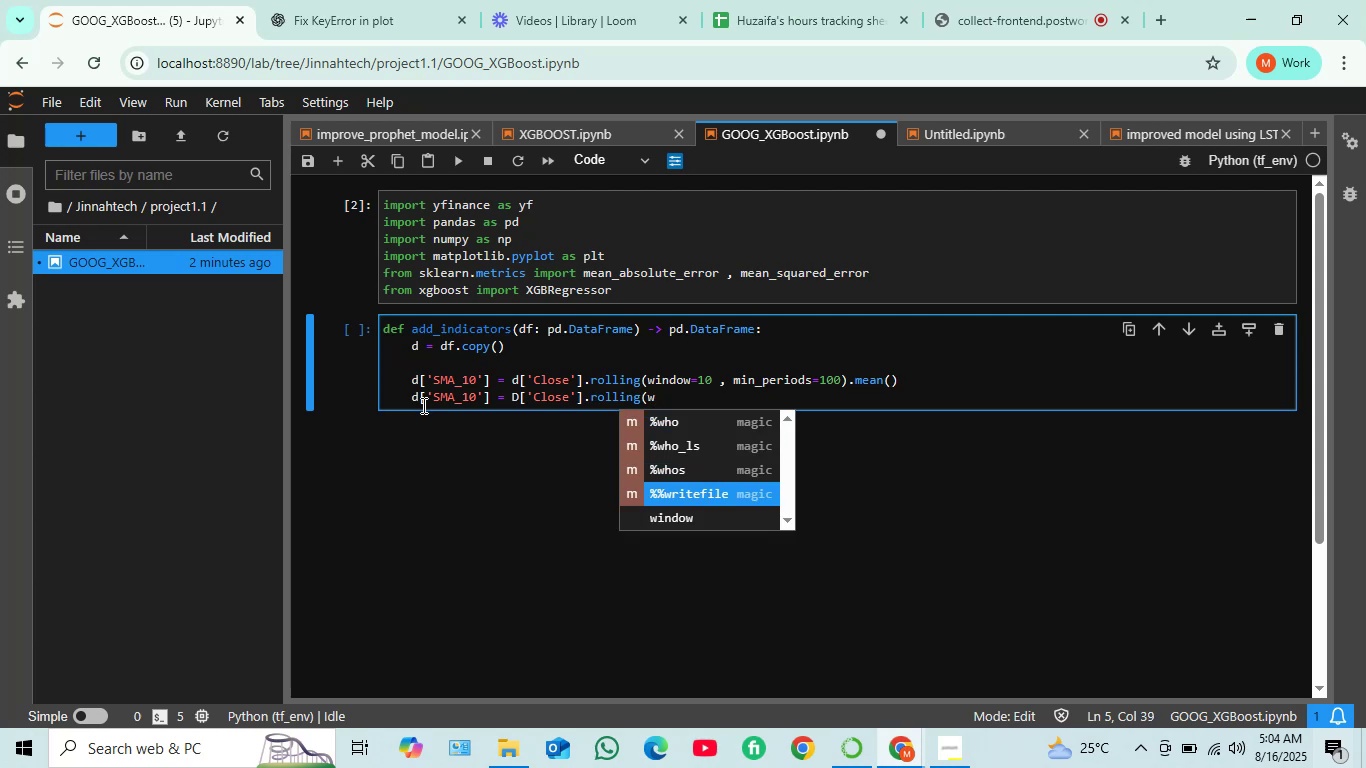 
key(ArrowDown)
 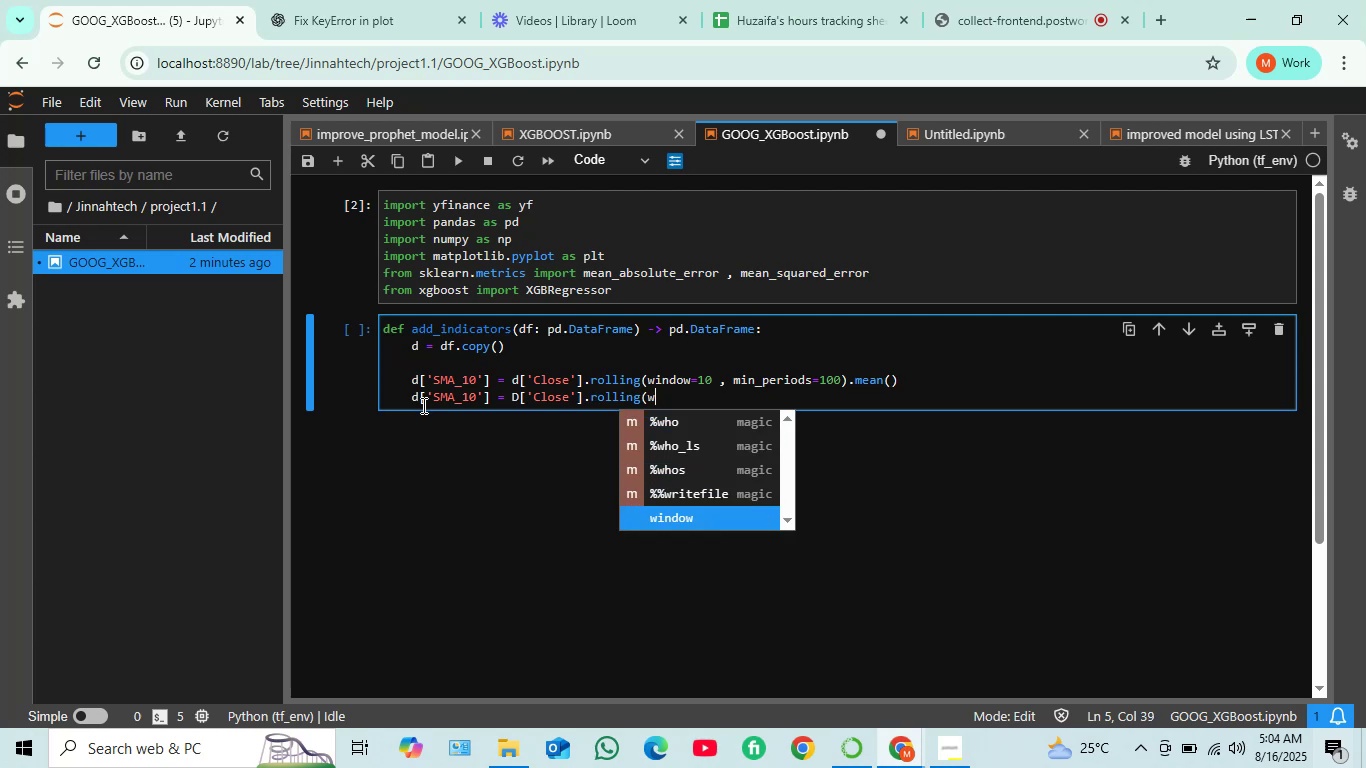 
key(Enter)
 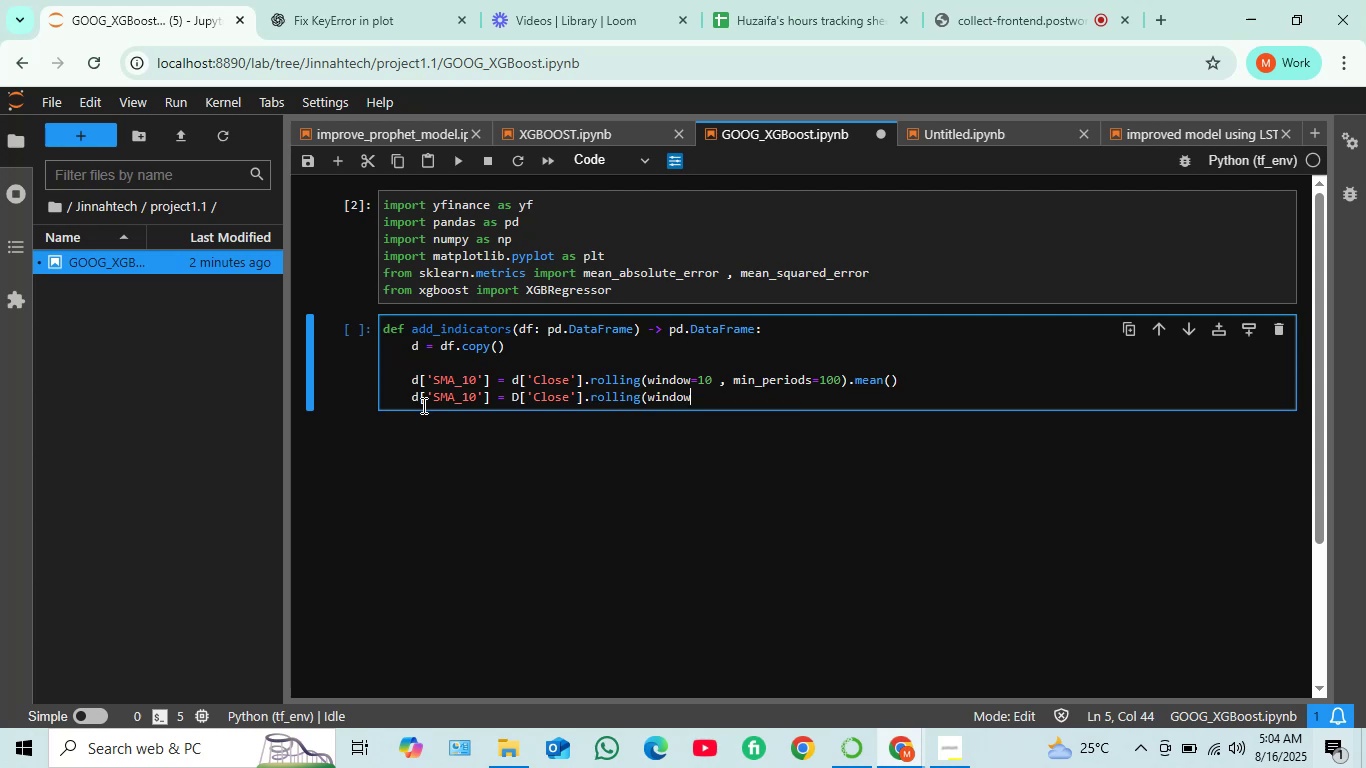 
type(=20 , min)
key(Tab)
 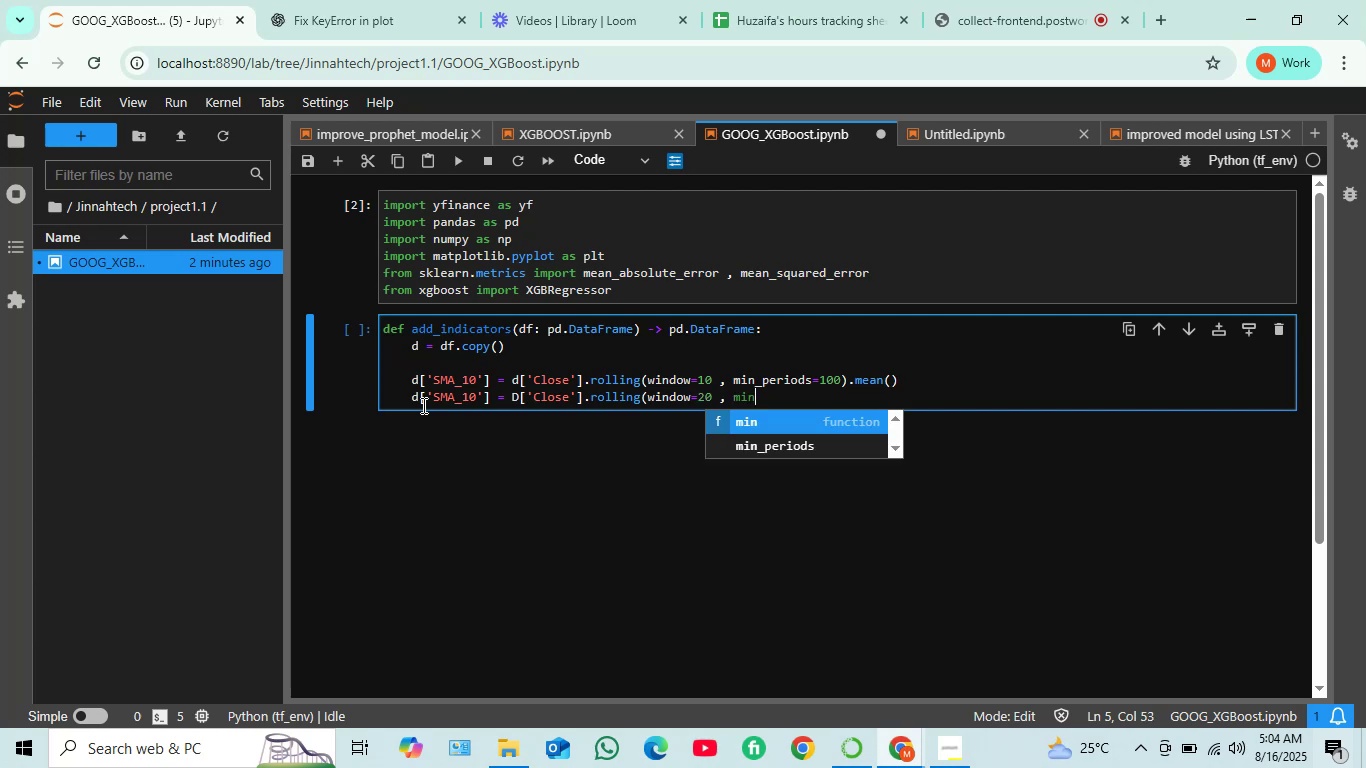 
key(ArrowDown)
 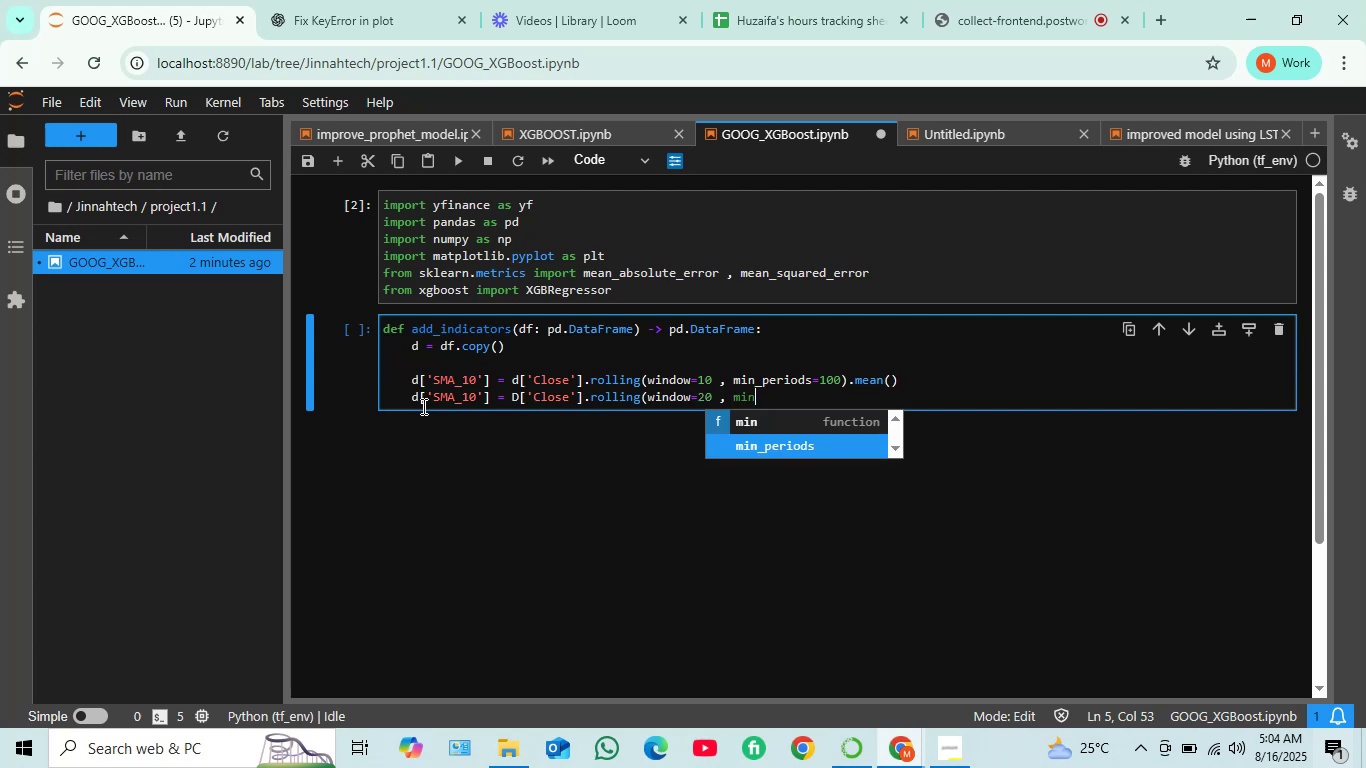 
key(Enter)
 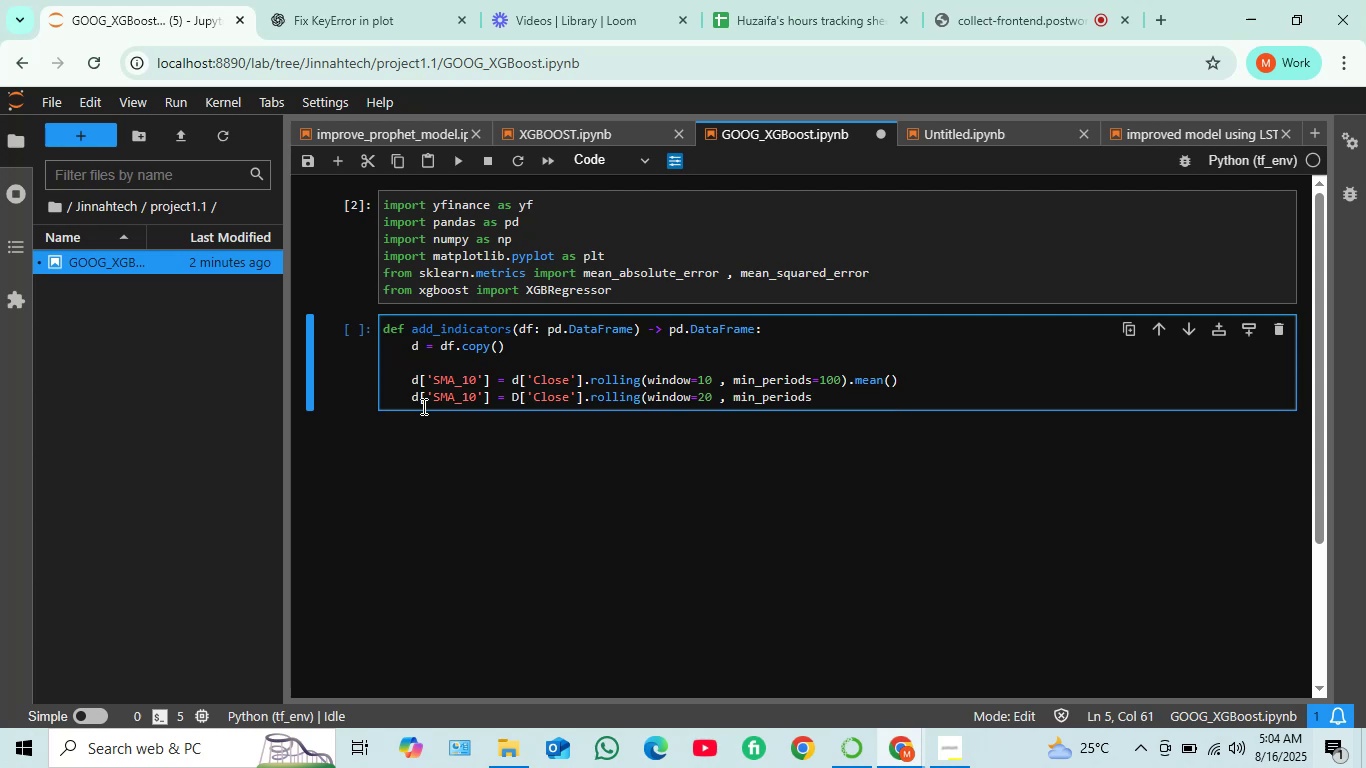 
key(Equal)
 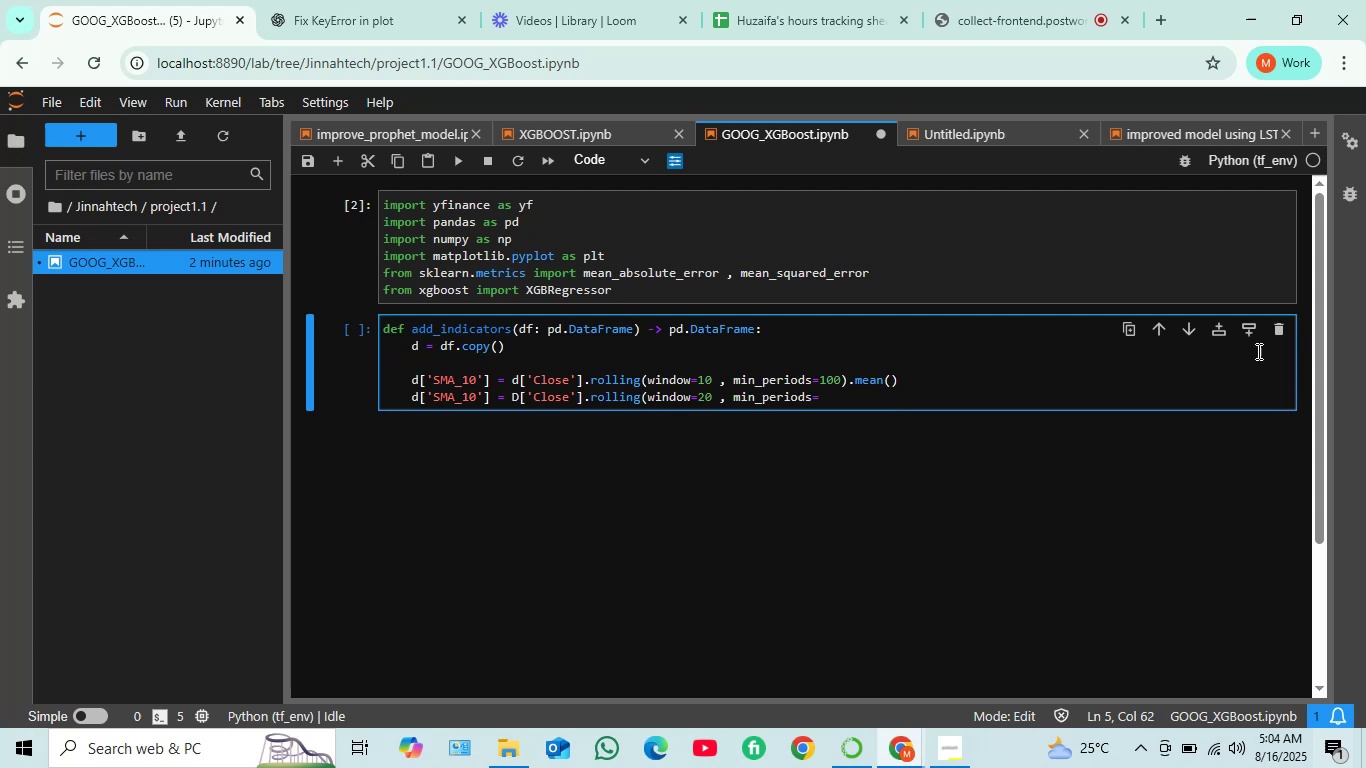 
wait(5.45)
 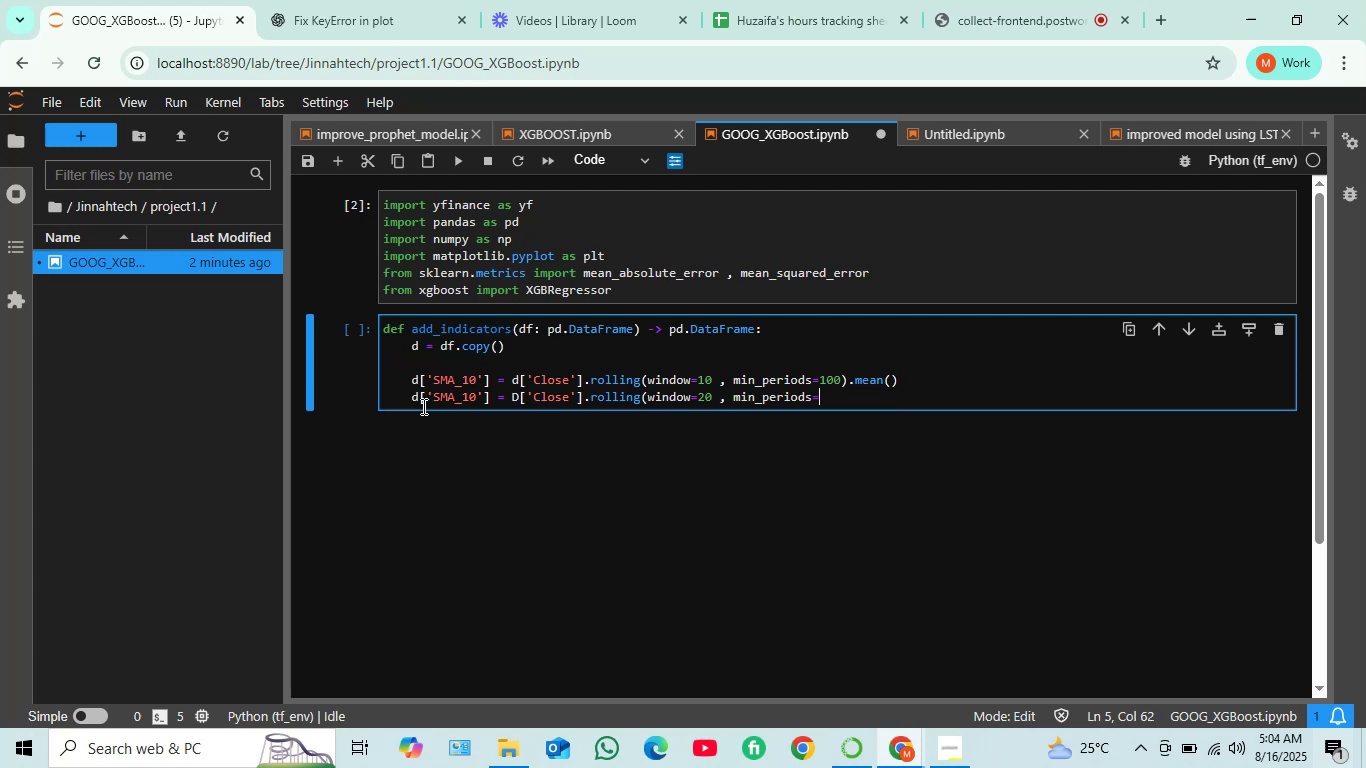 
left_click([845, 377])
 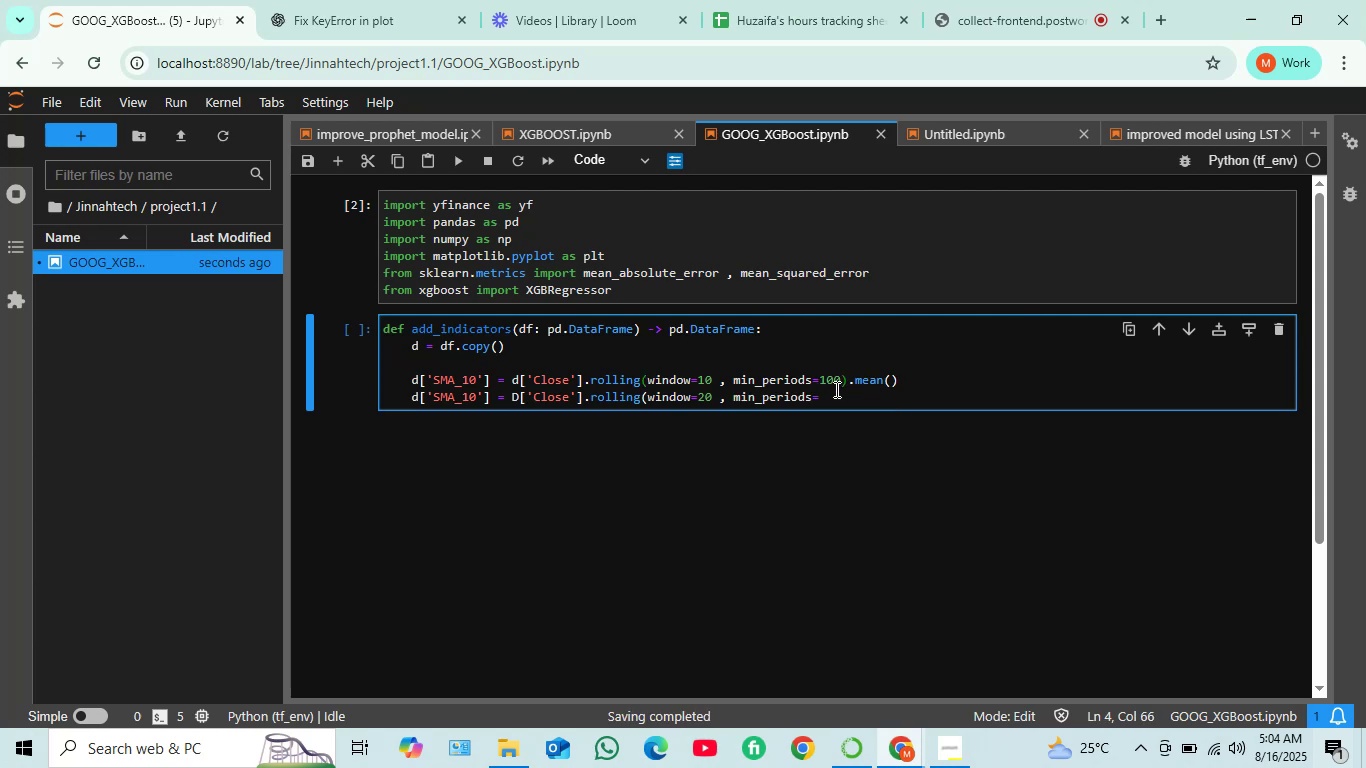 
left_click([842, 377])
 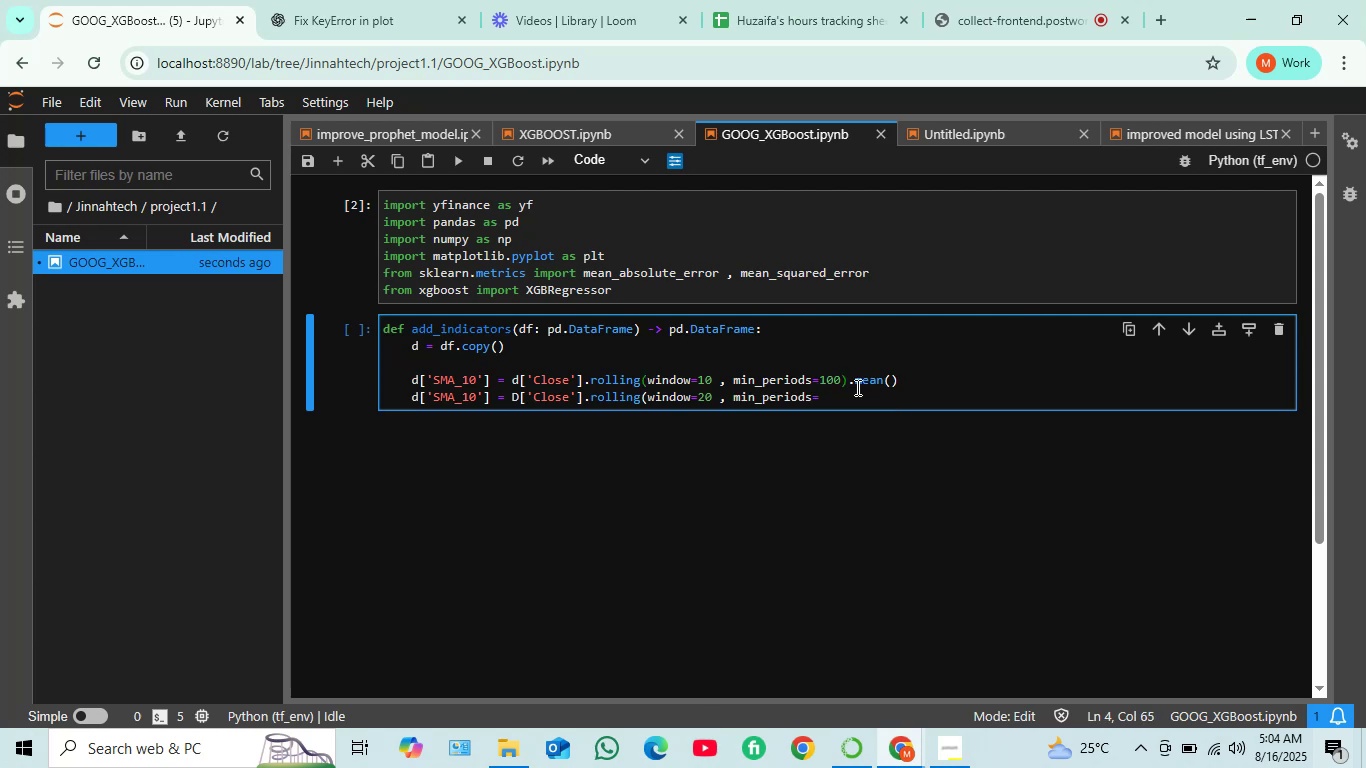 
key(Backspace)
 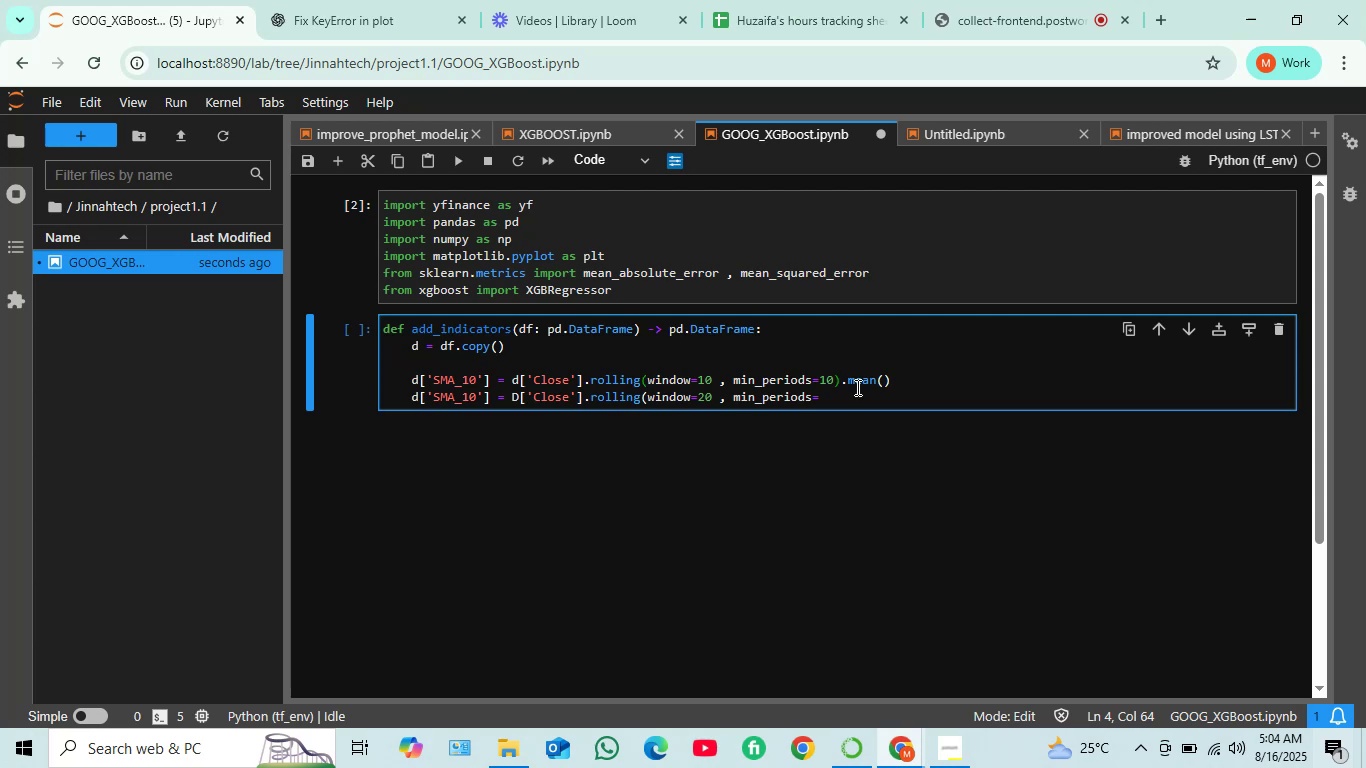 
key(ArrowDown)
 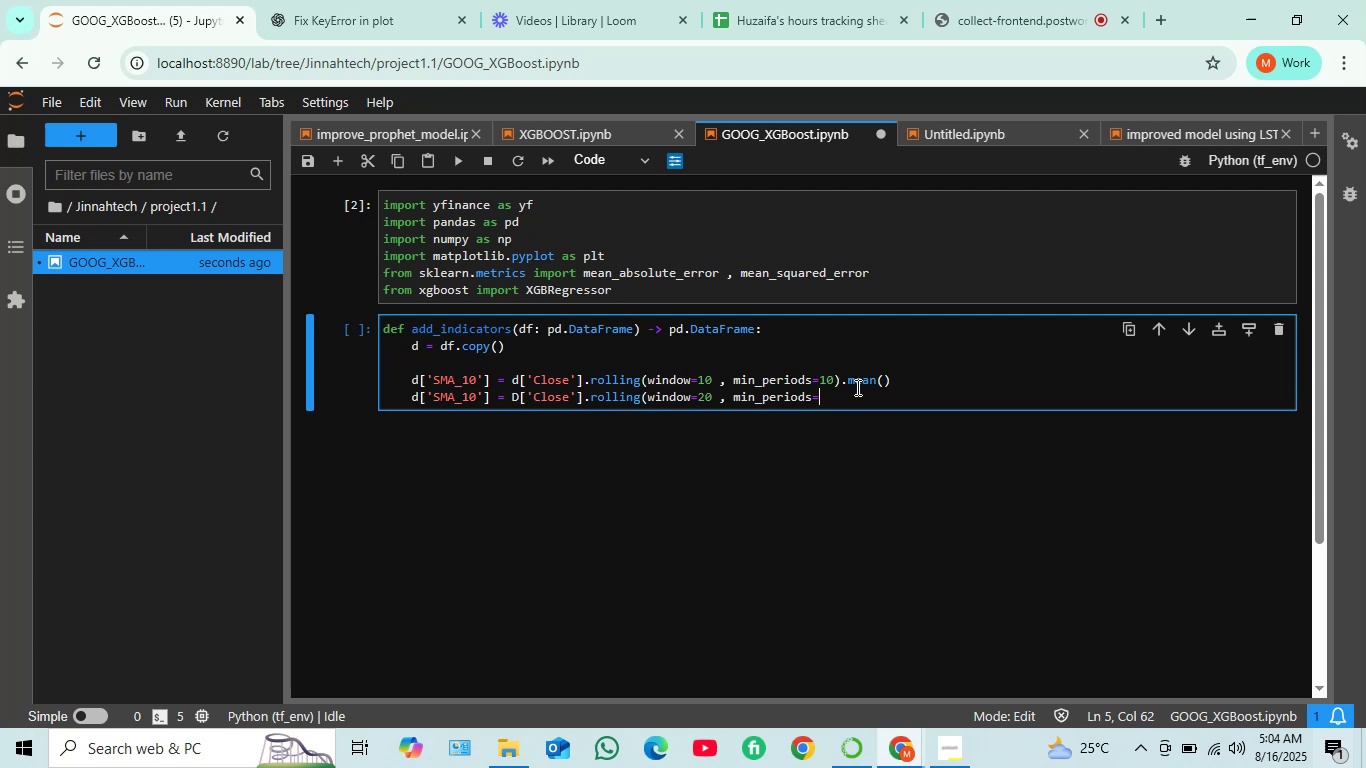 
type(10)
key(Backspace)
key(Backspace)
type(20).mean())
 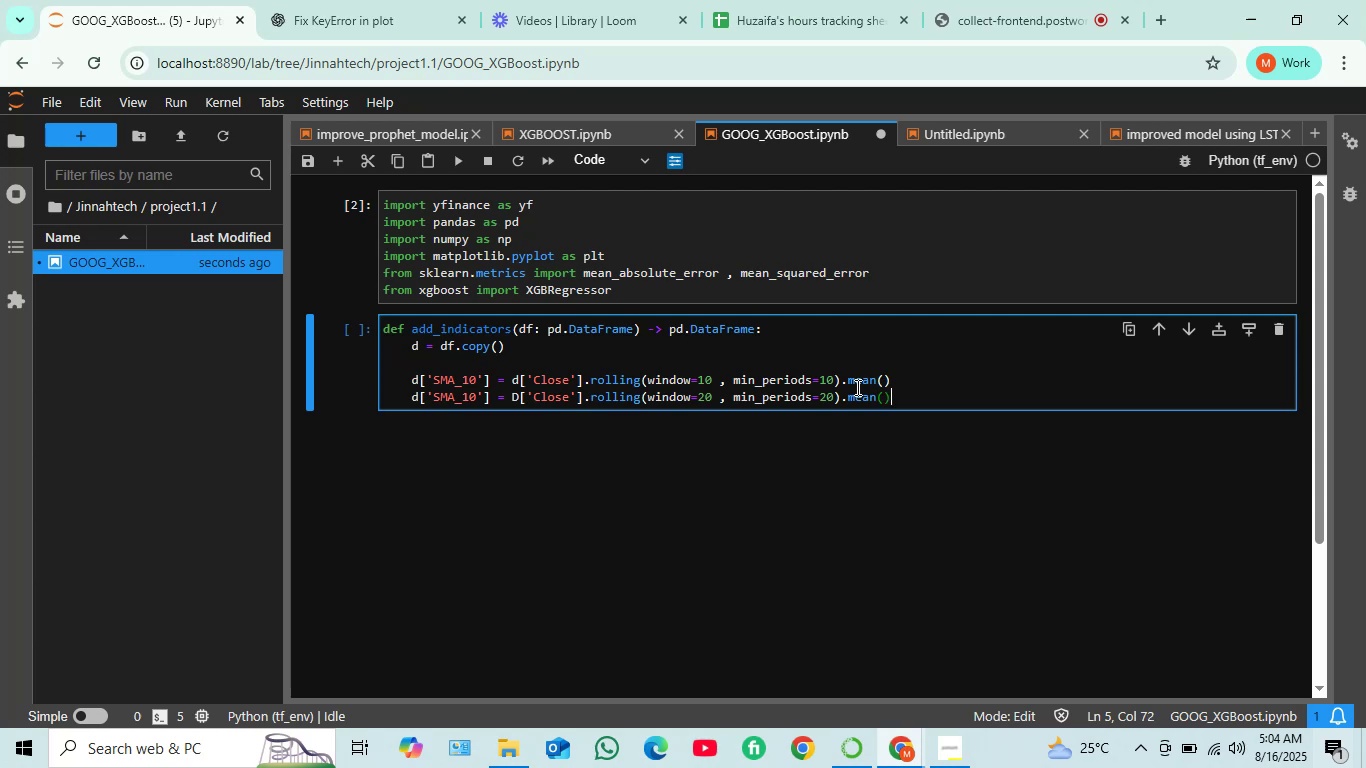 
key(Enter)
 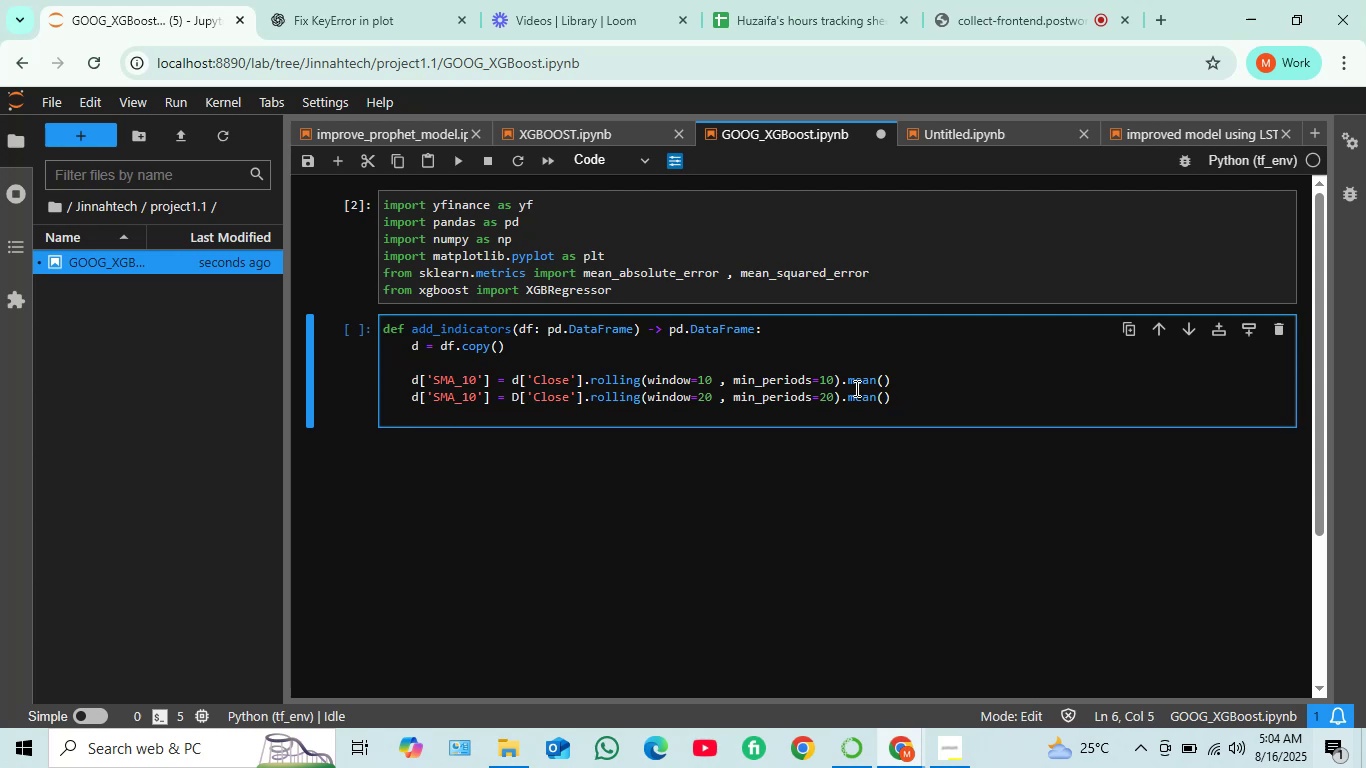 
type(d['s)
key(Backspace)
type(SMA_10'] = )
 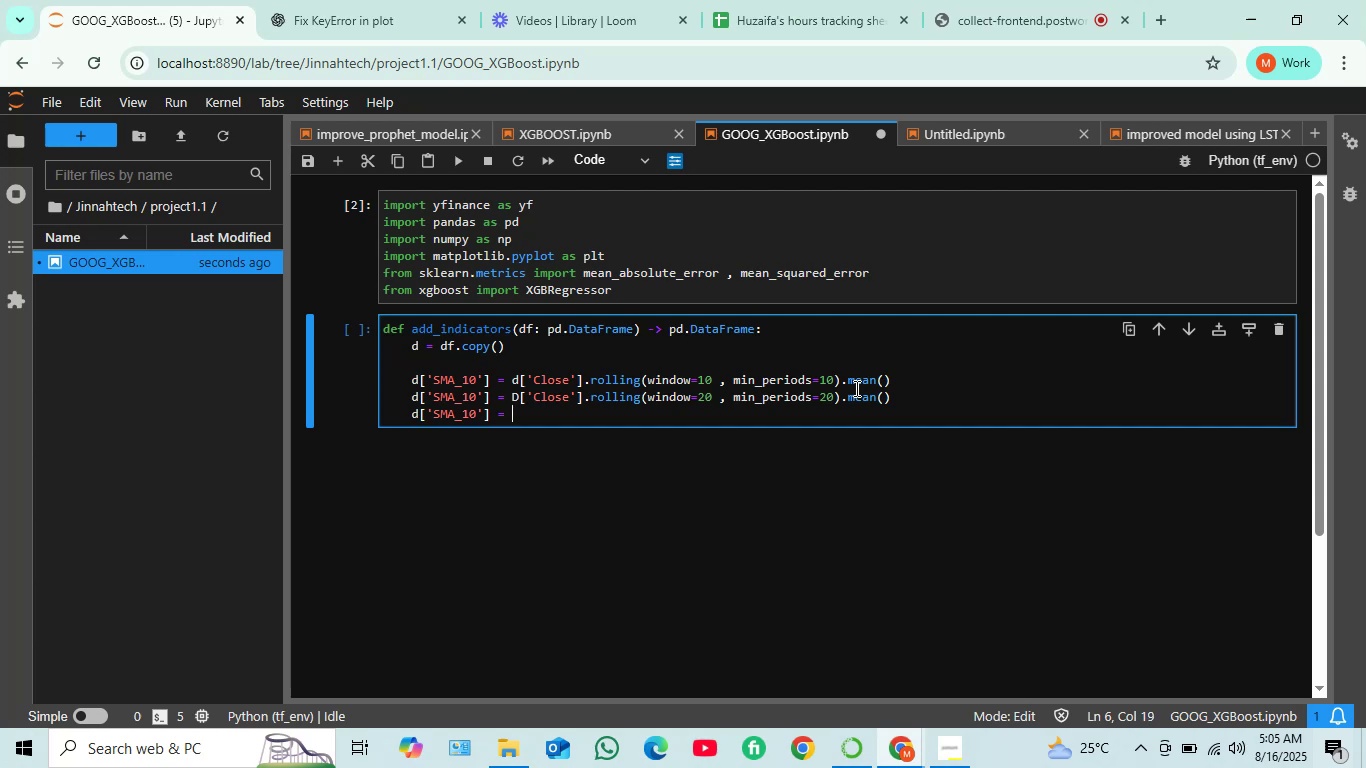 
key(ArrowUp)
 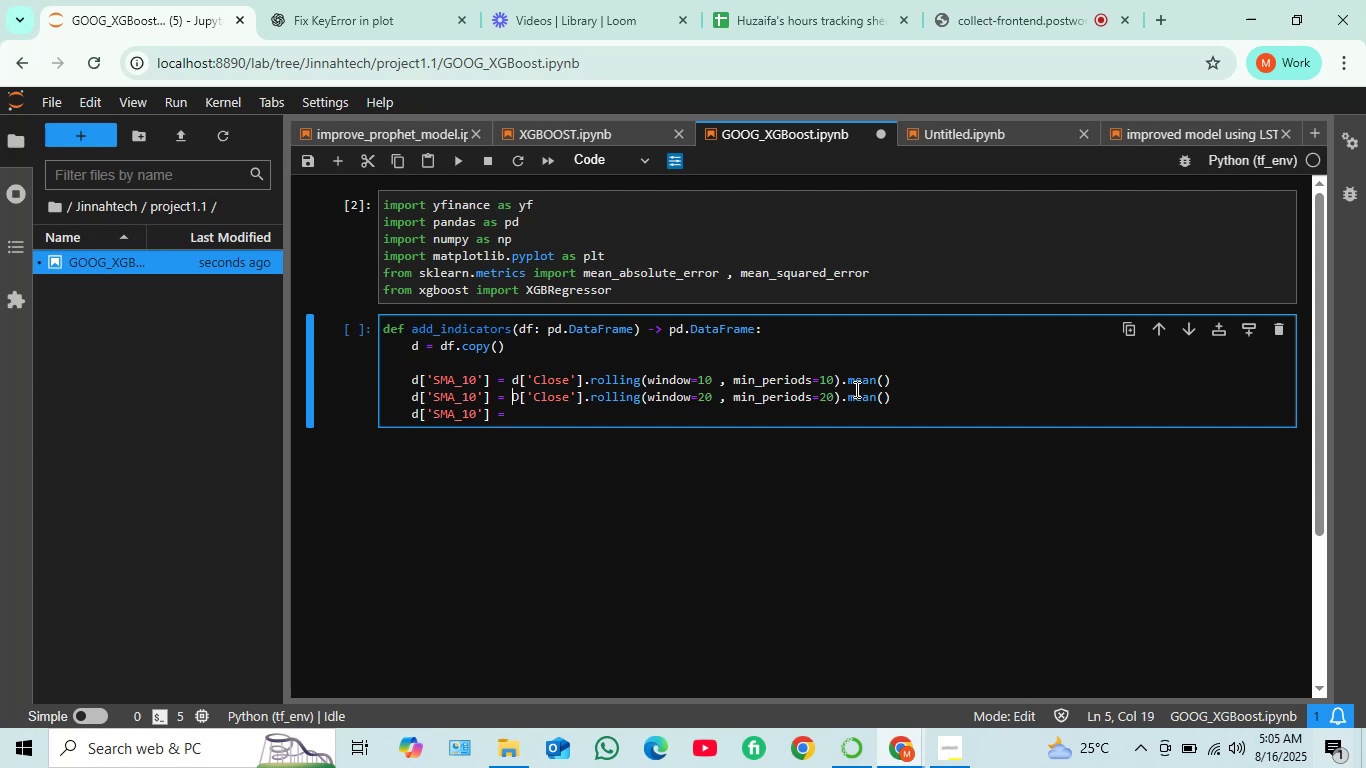 
key(ArrowRight)
 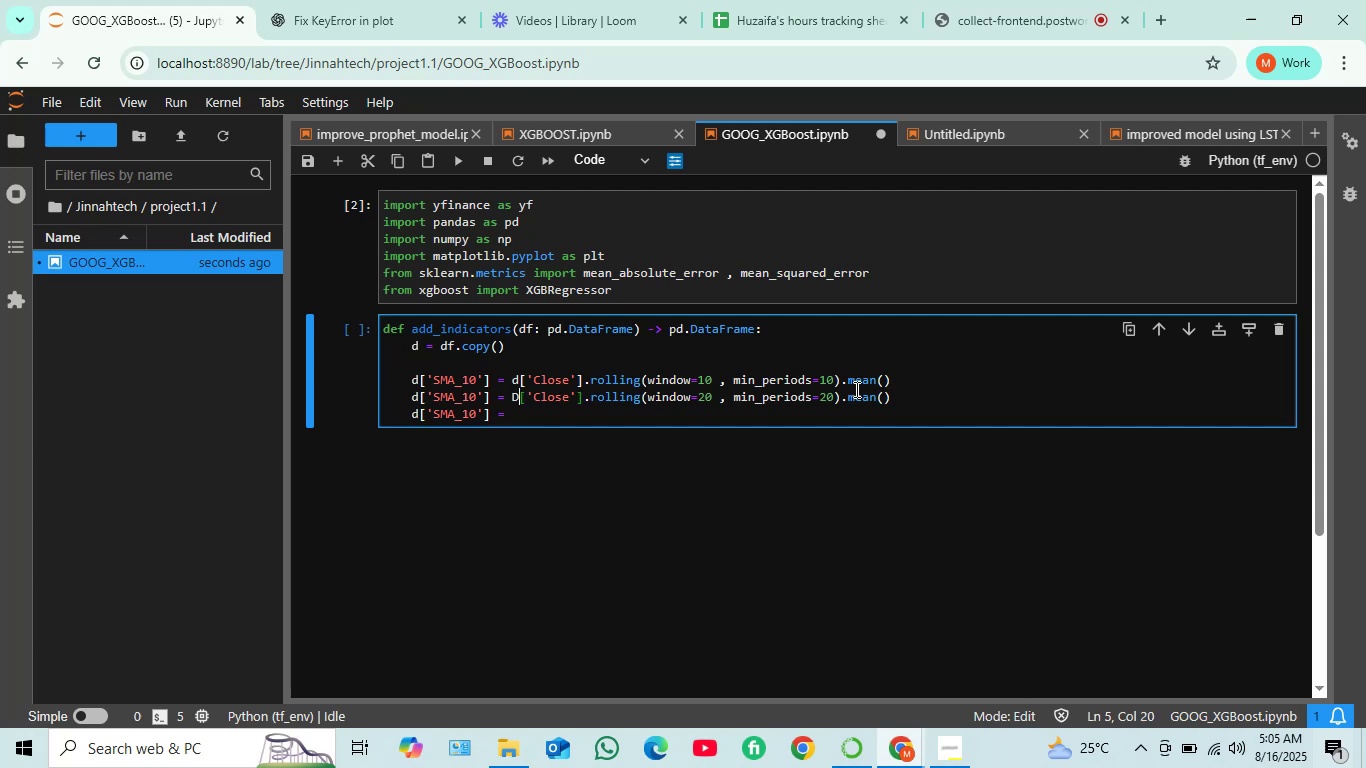 
key(Backspace)
 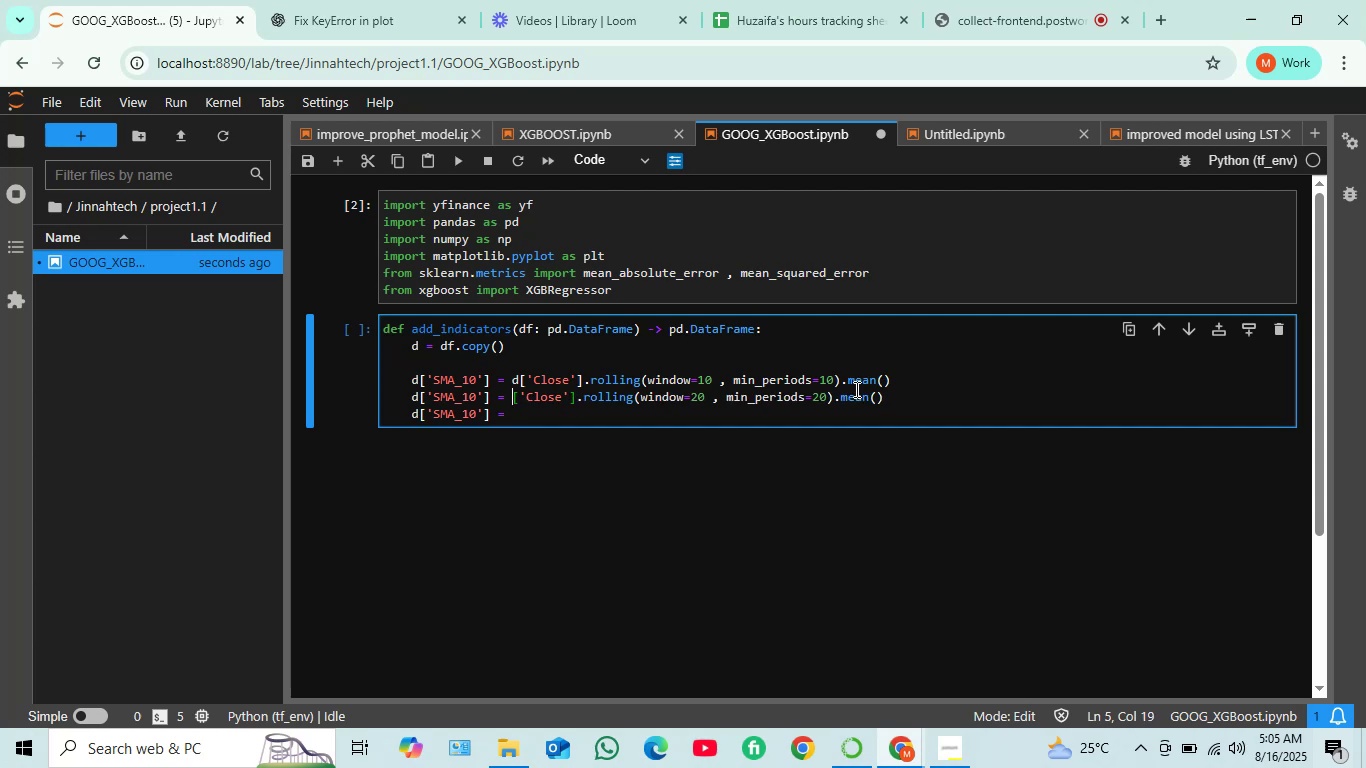 
key(D)
 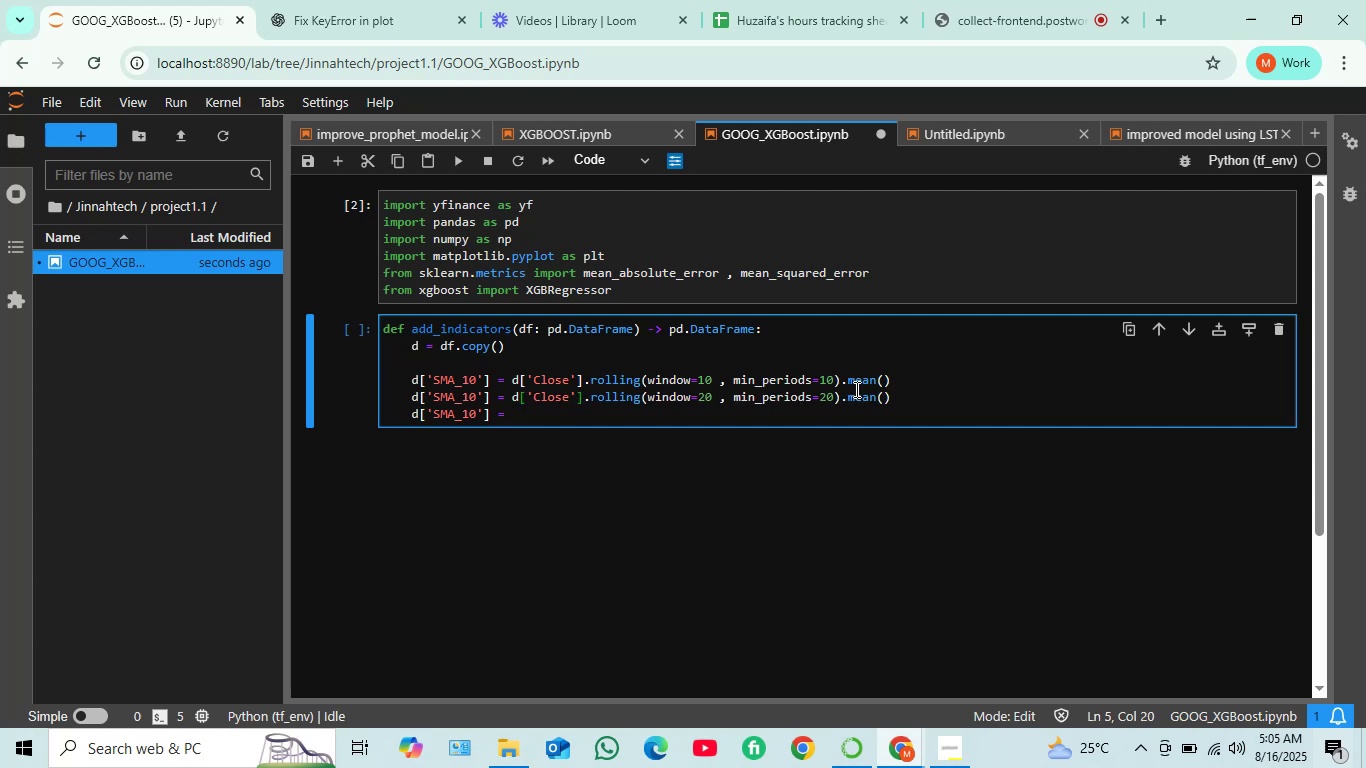 
key(ArrowDown)
 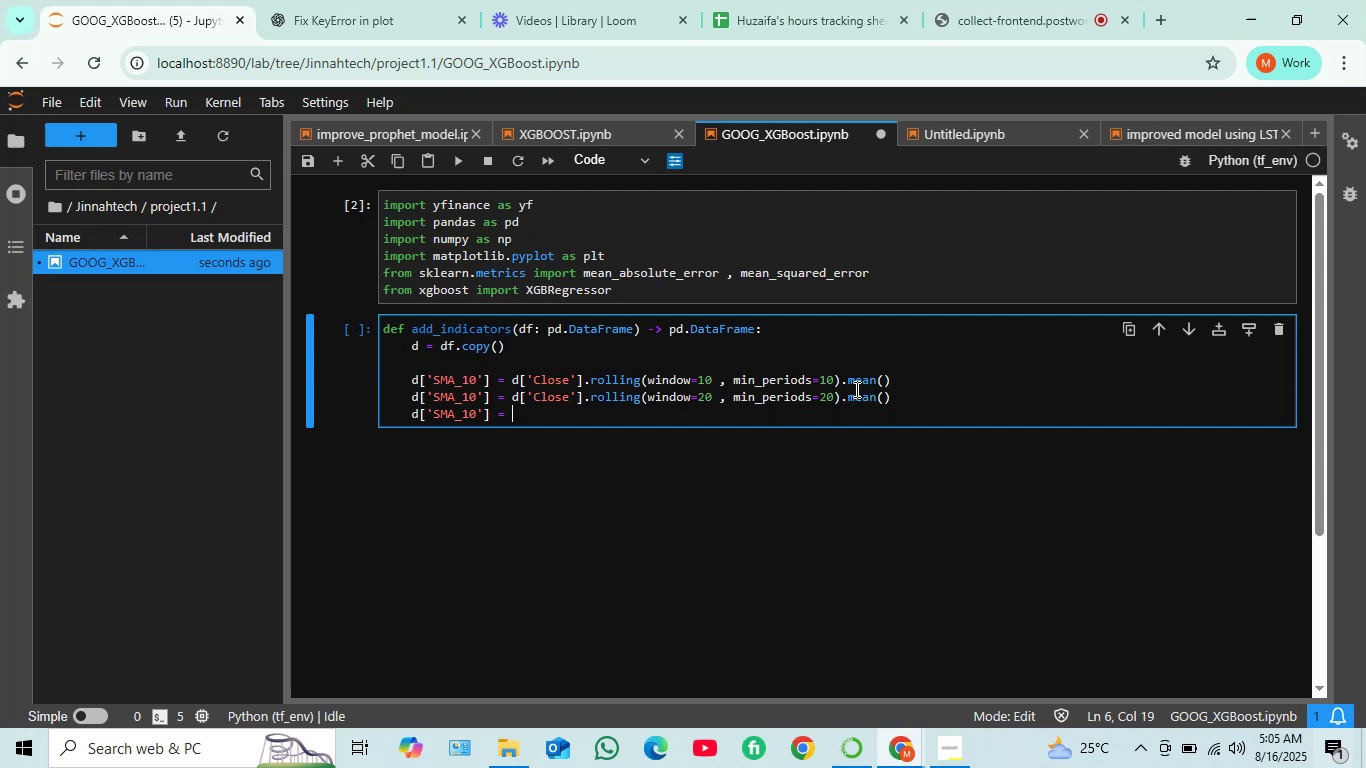 
key(D)
 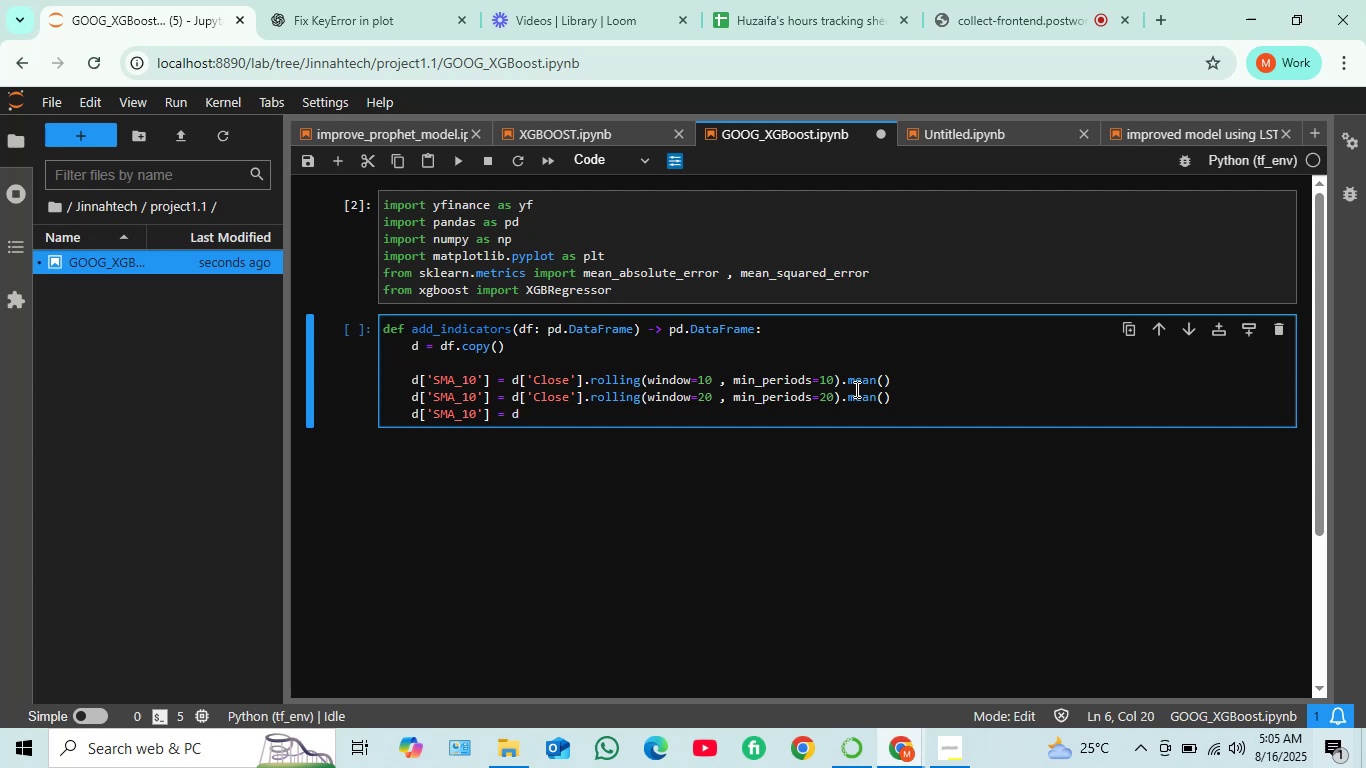 
key(BracketLeft)
 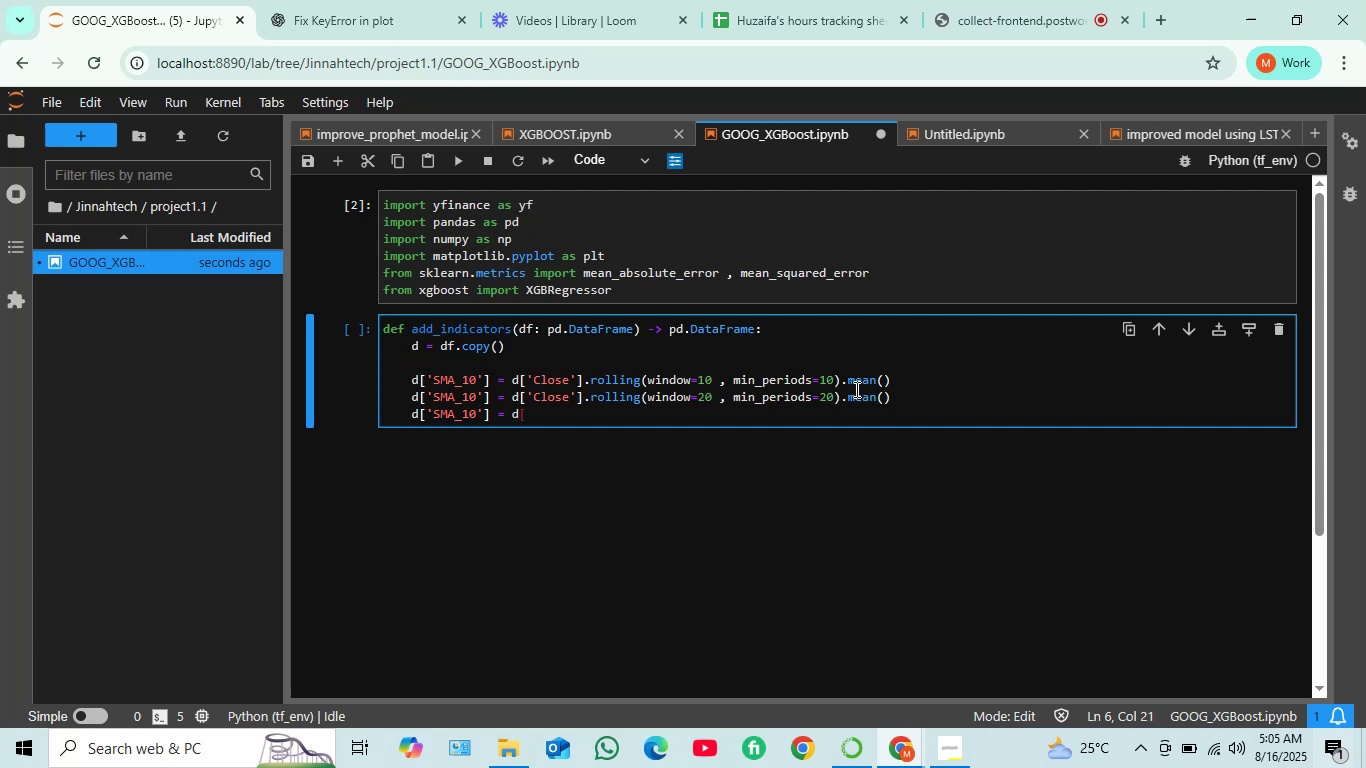 
key(Tab)
 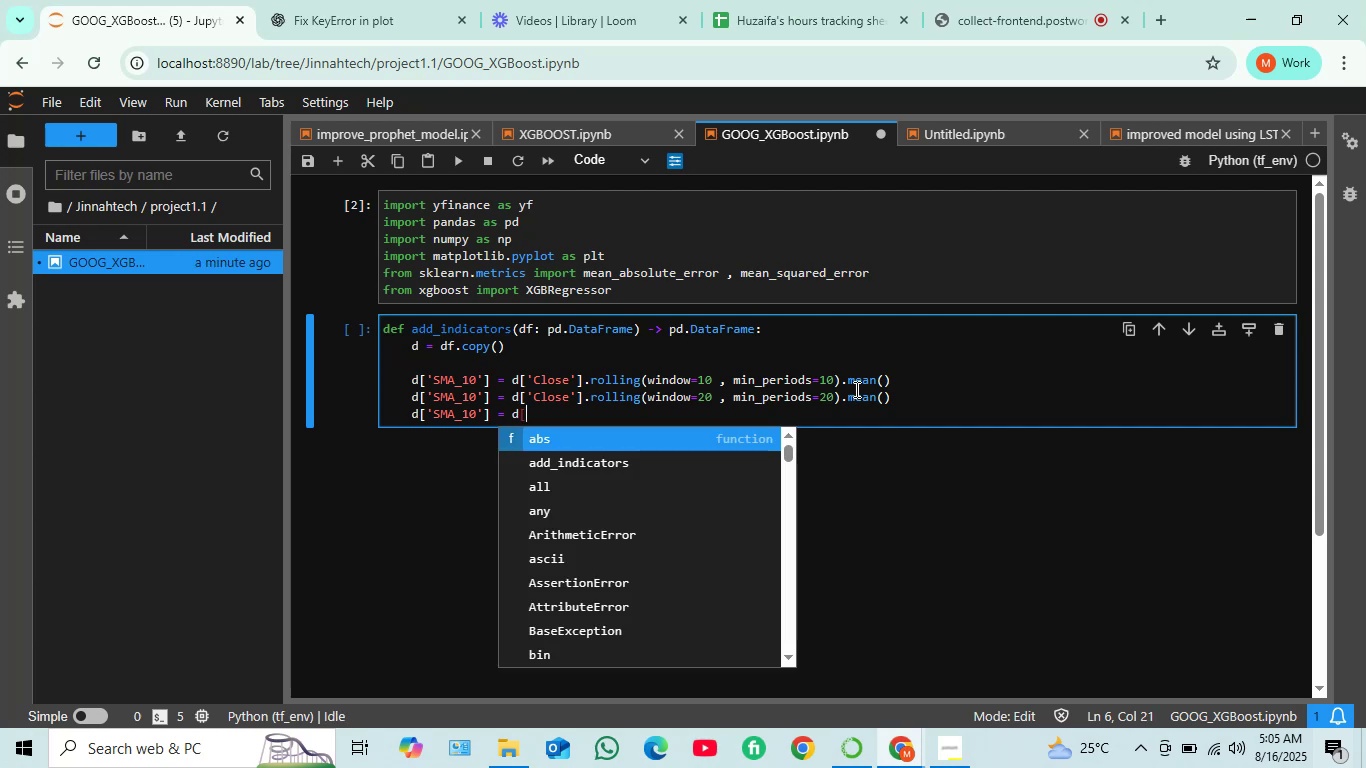 
type(cl)
key(Backspace)
key(Backspace)
type('c)
key(Backspace)
type(Close'].ro)
key(Tab)
 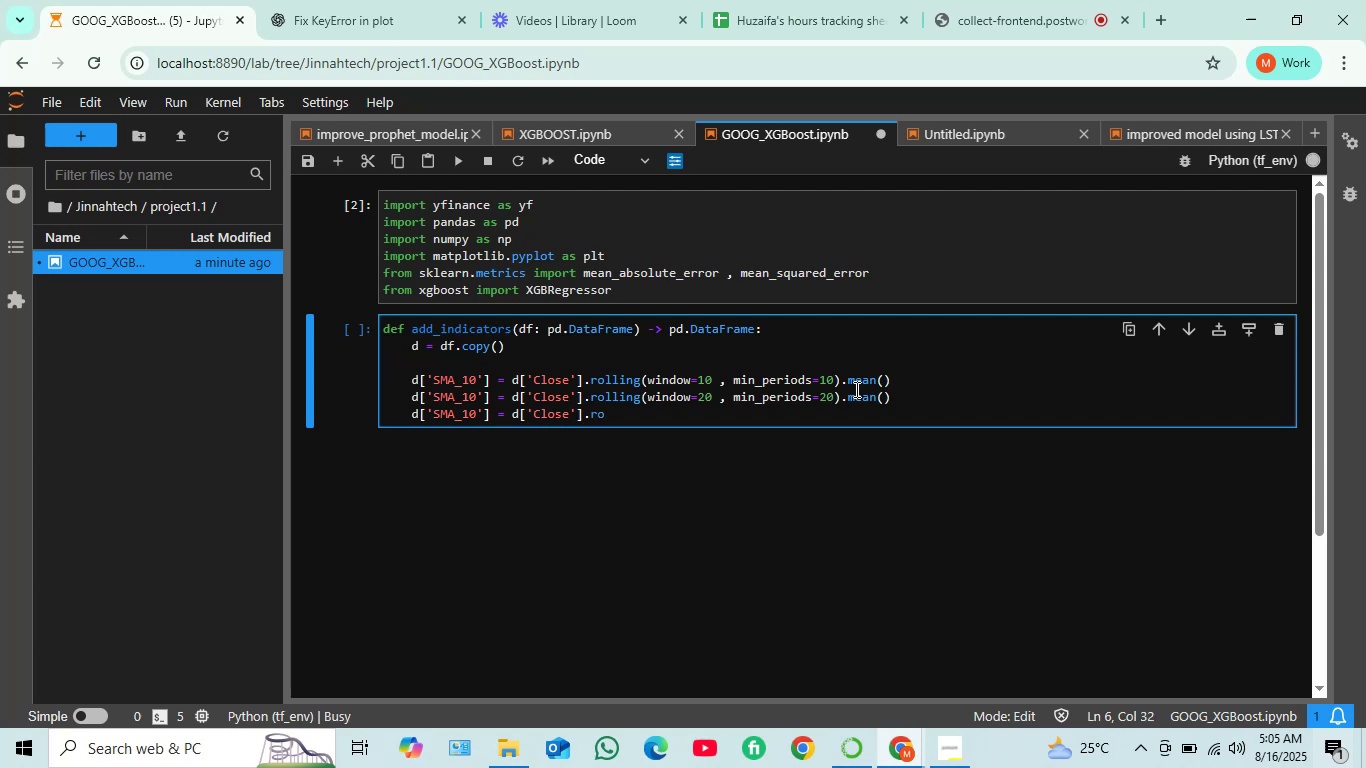 
type((wi)
key(Tab)
 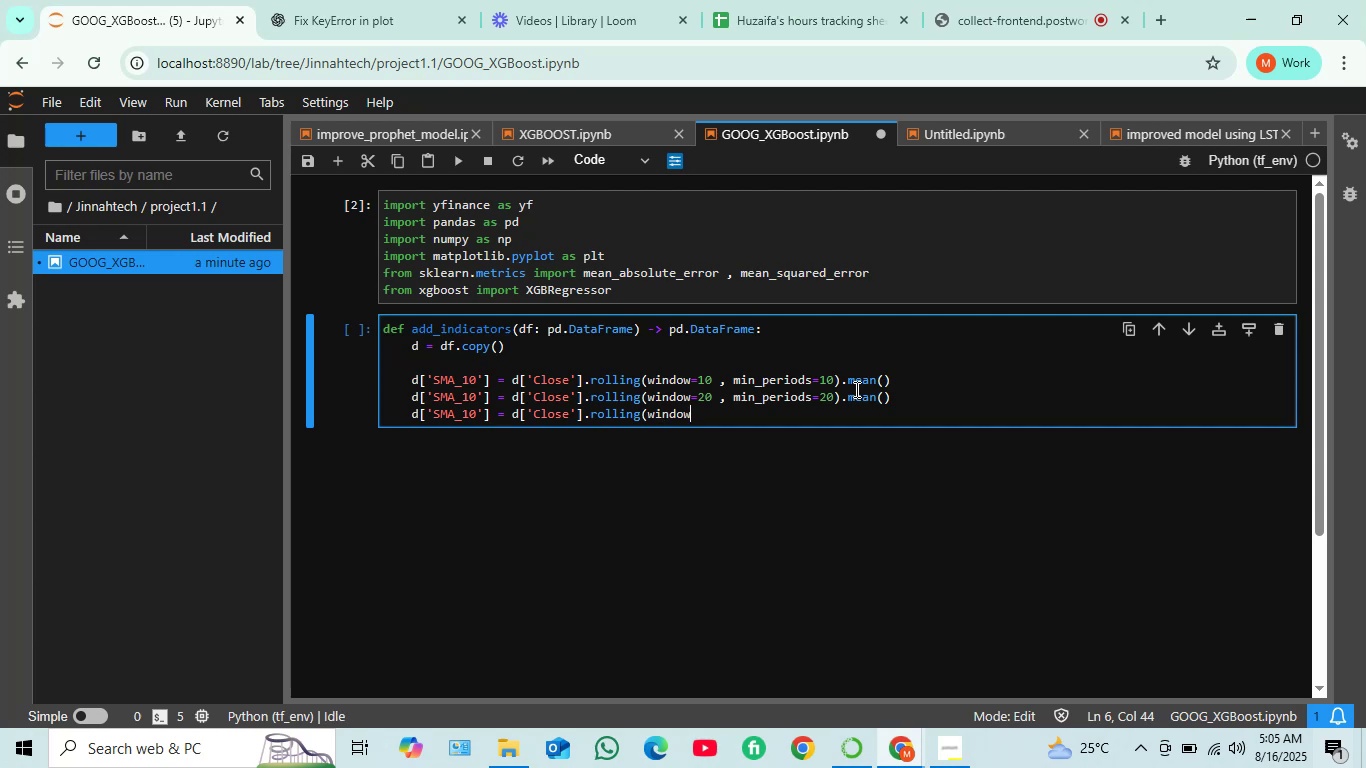 
type(=10)
 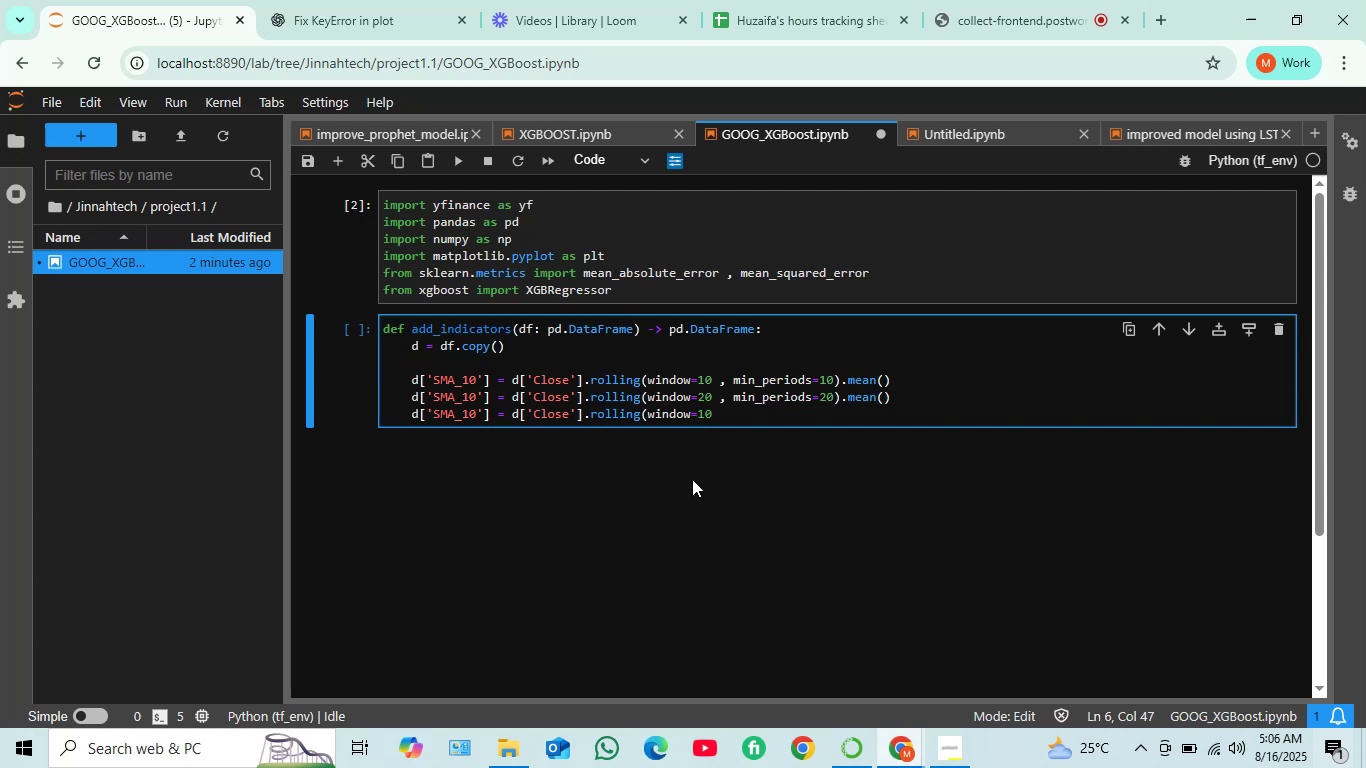 
wait(16.51)
 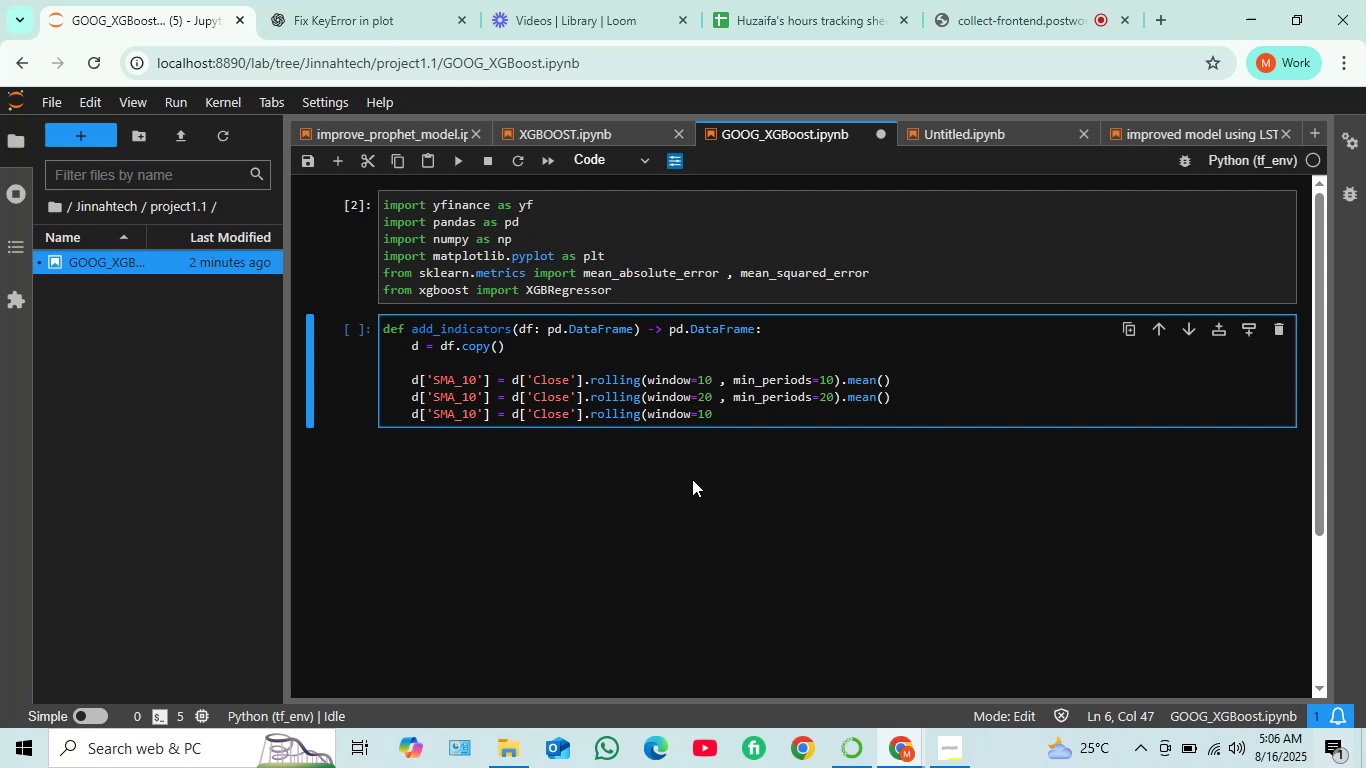 
scroll: coordinate [687, 455], scroll_direction: up, amount: 1.0
 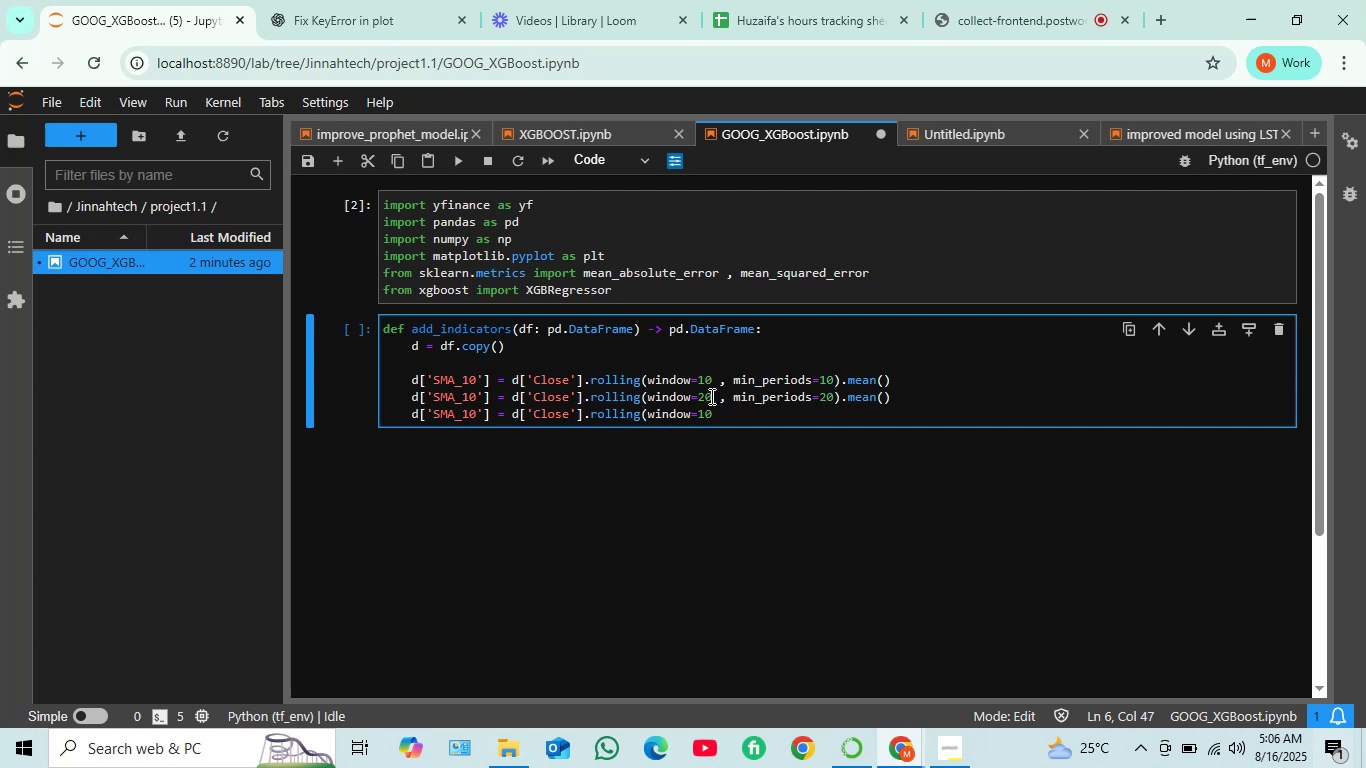 
scroll: coordinate [719, 378], scroll_direction: down, amount: 1.0
 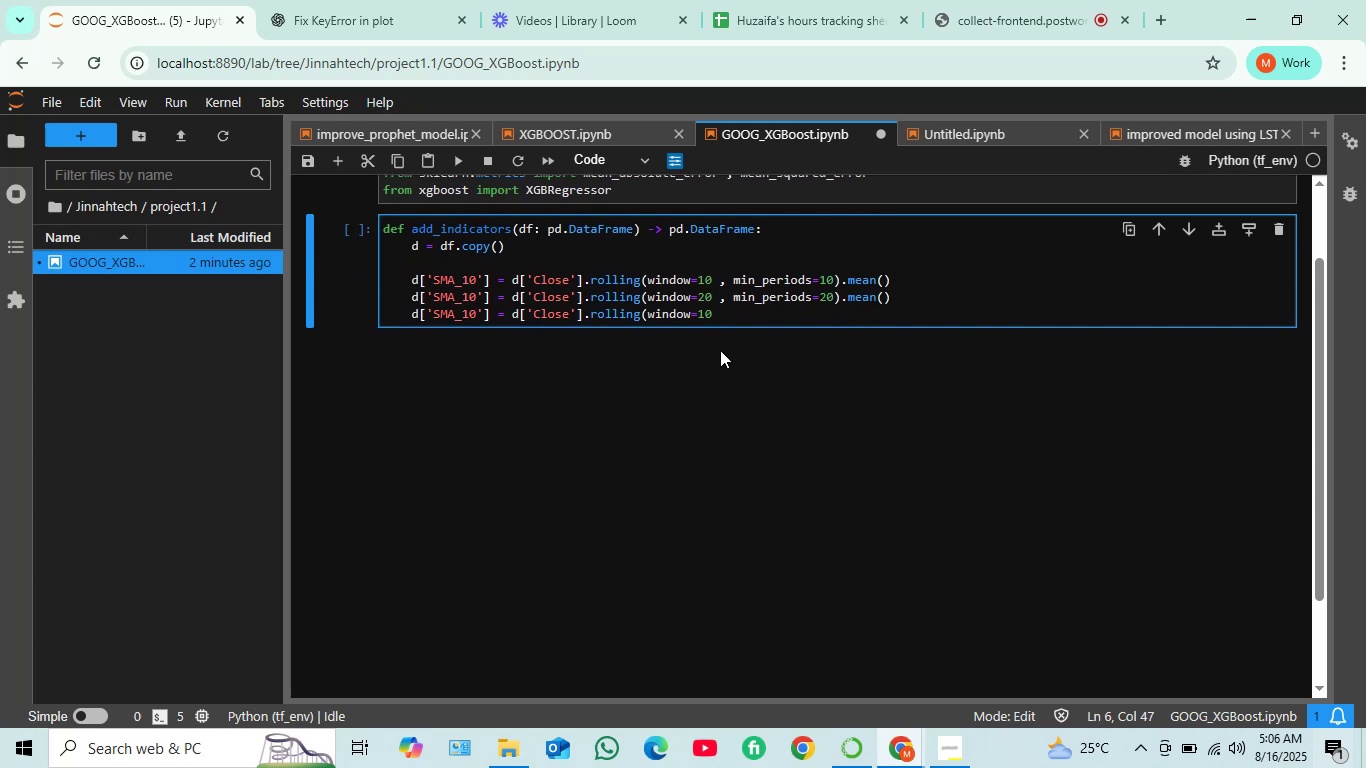 
scroll: coordinate [722, 335], scroll_direction: up, amount: 1.0
 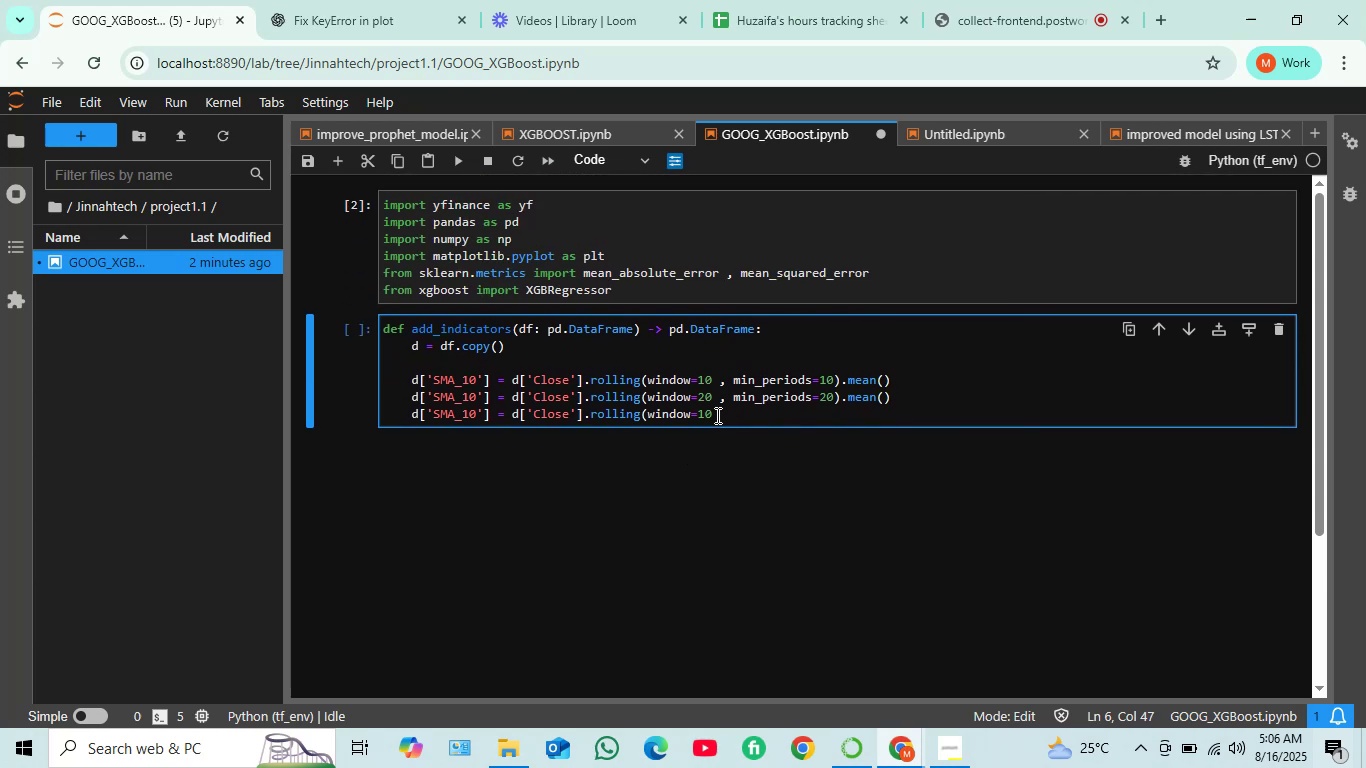 
left_click([716, 415])
 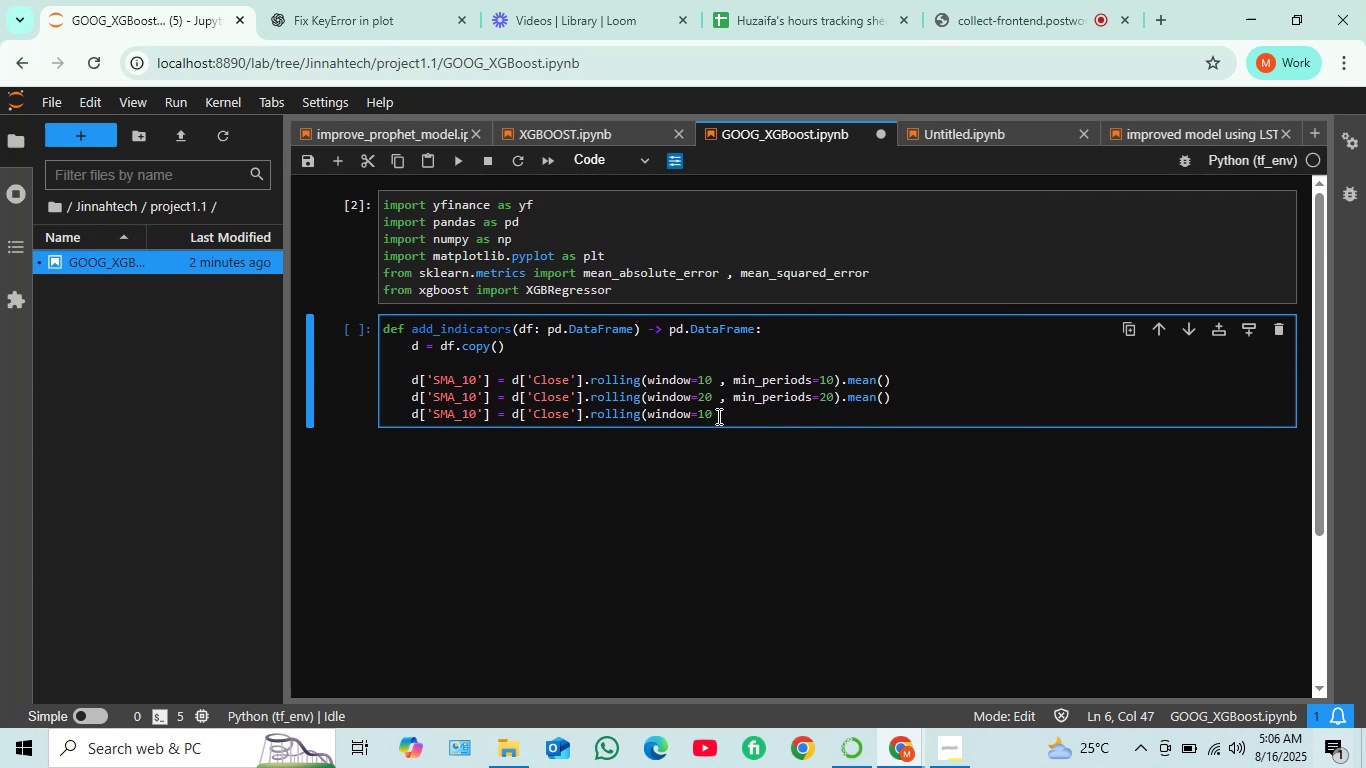 
key(Space)
 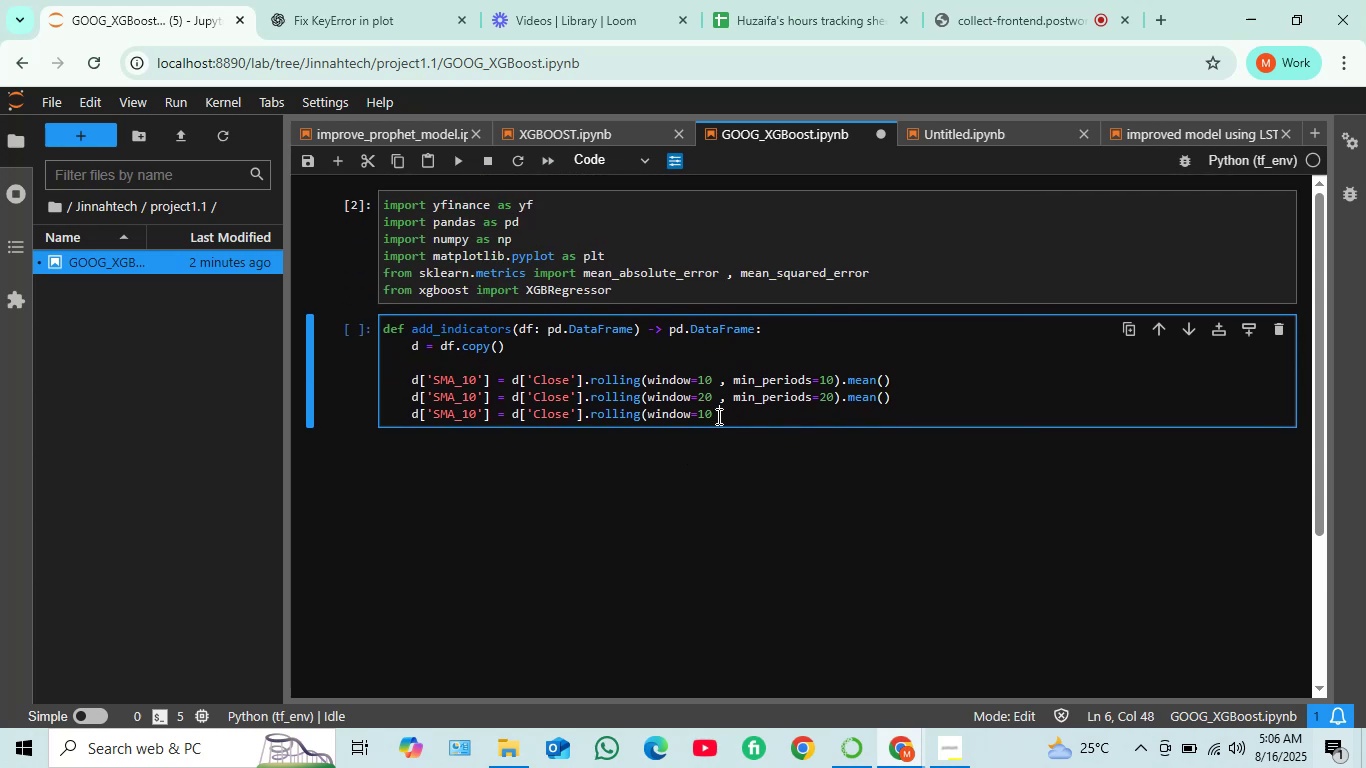 
key(Comma)
 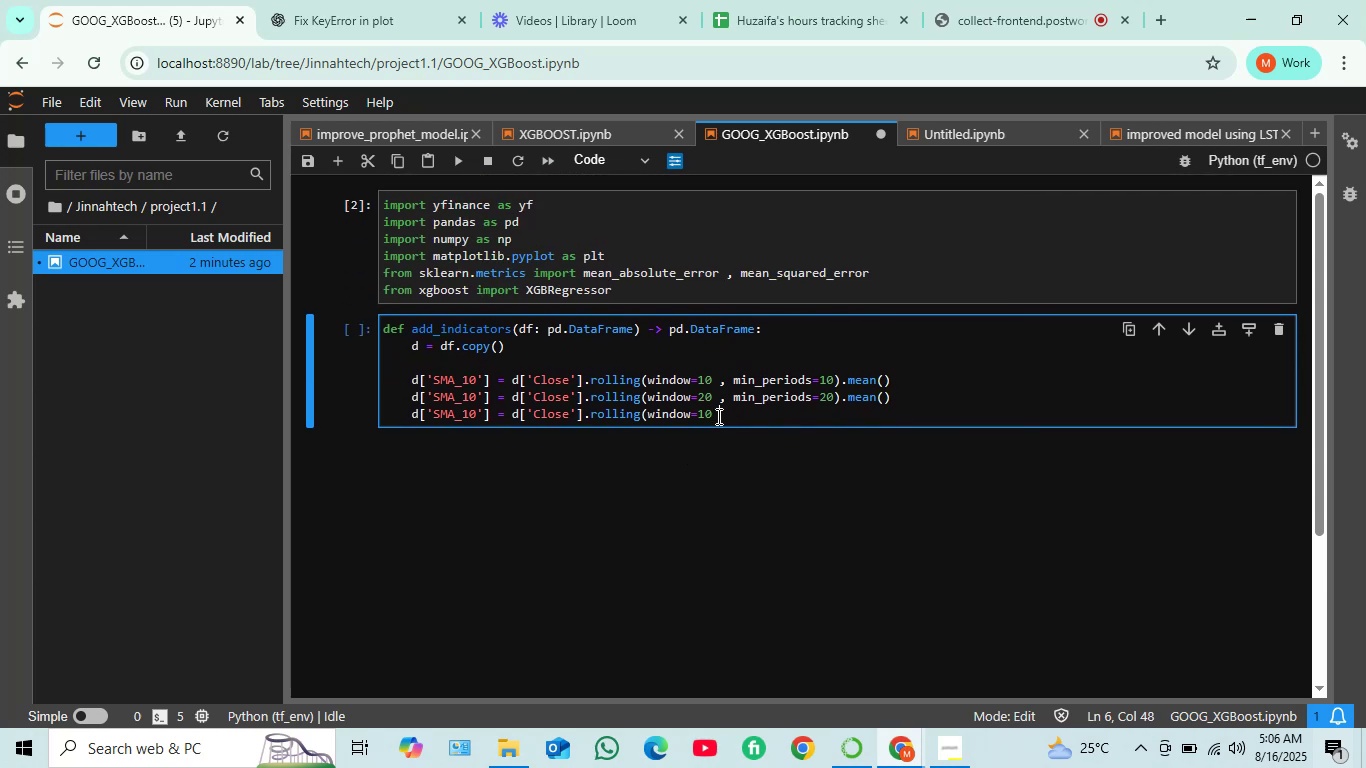 
key(Space)
 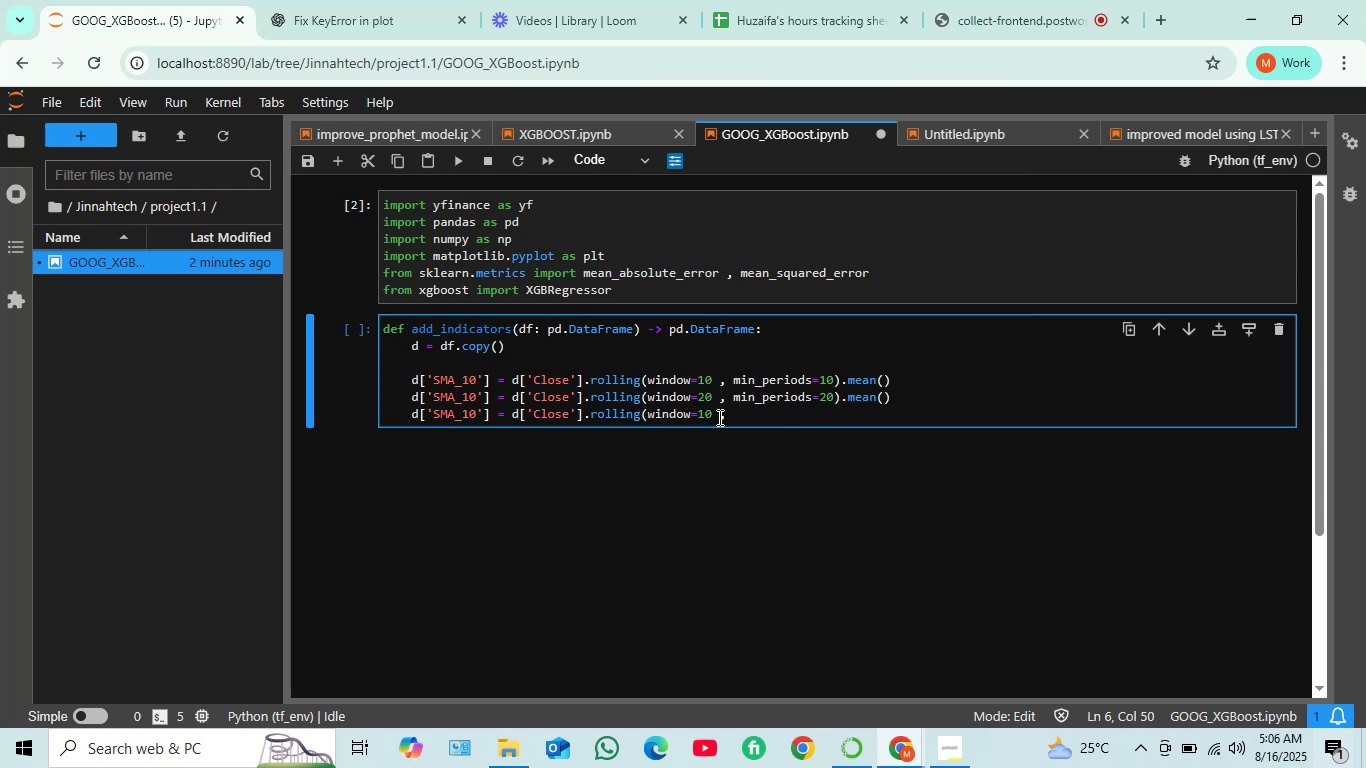 
wait(15.16)
 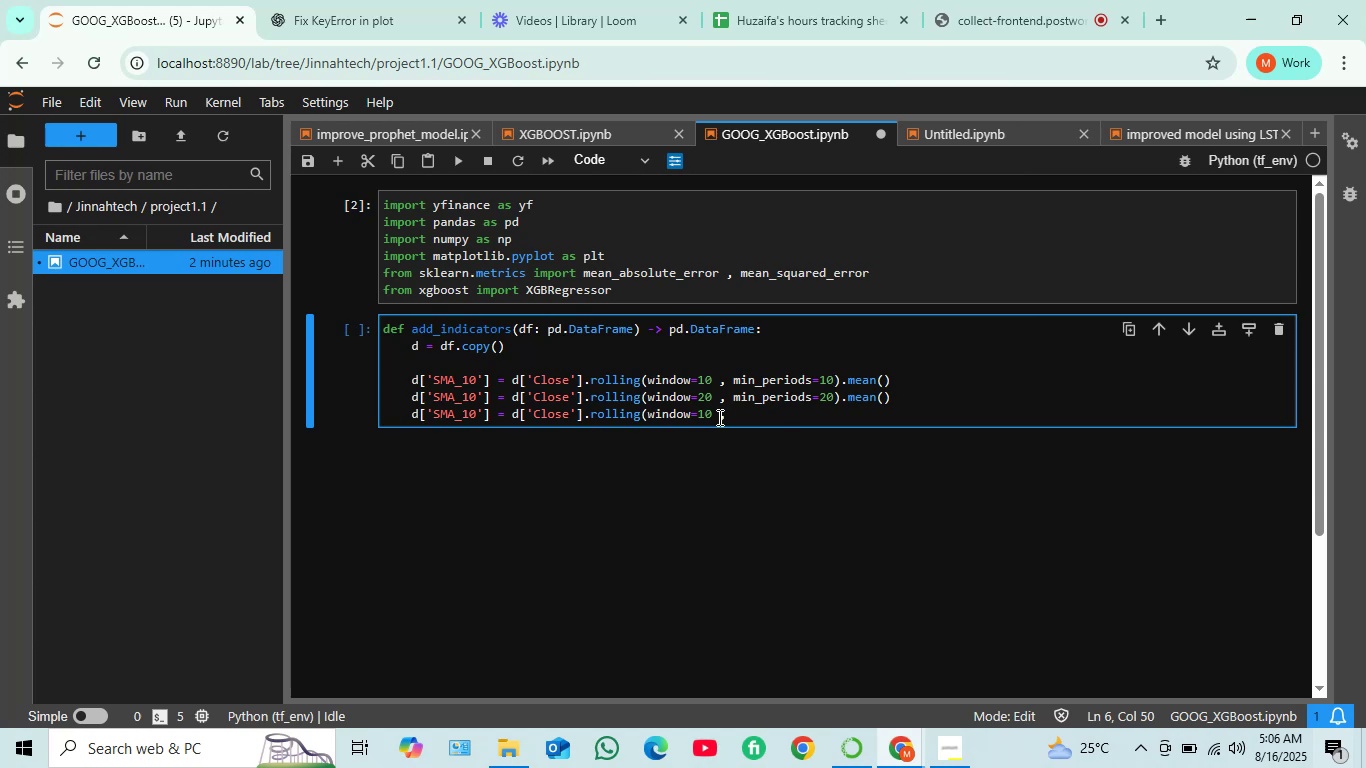 
type(min)
key(Tab)
 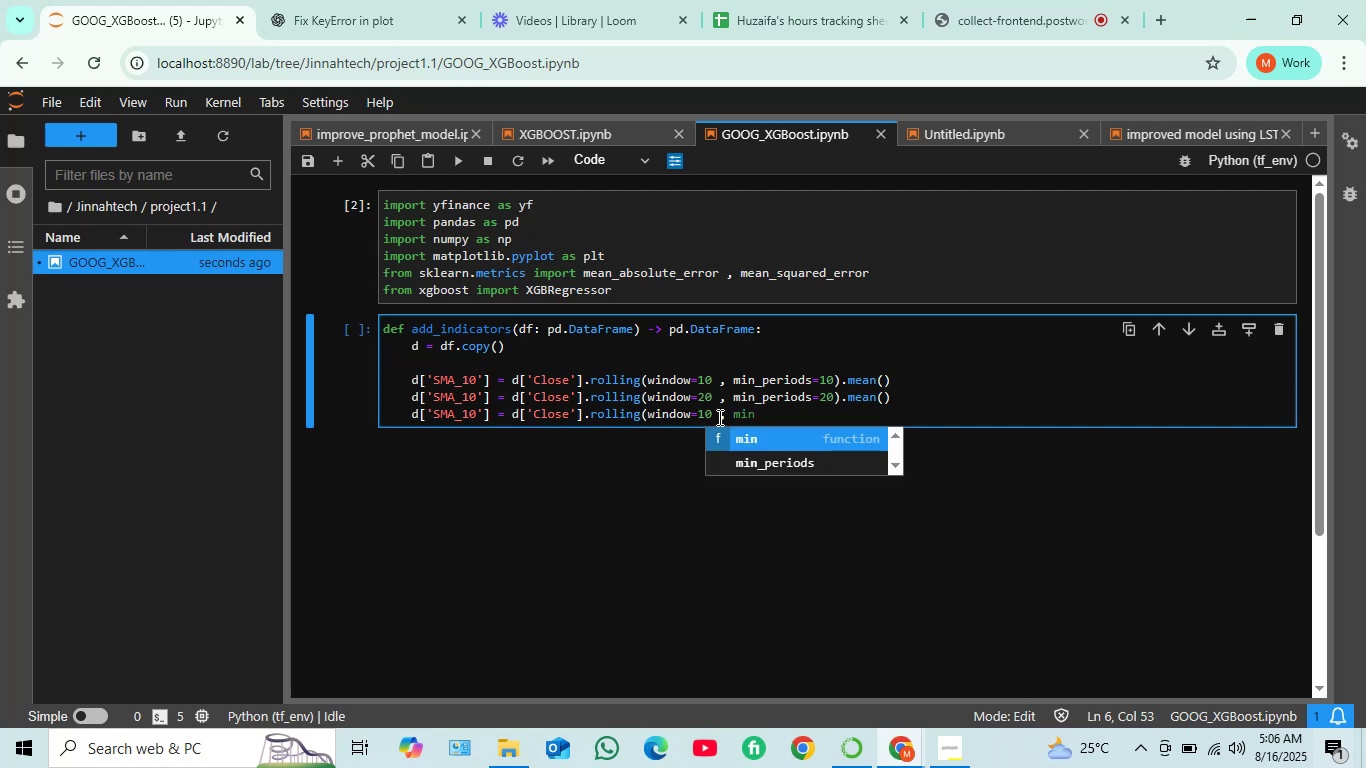 
key(ArrowDown)
 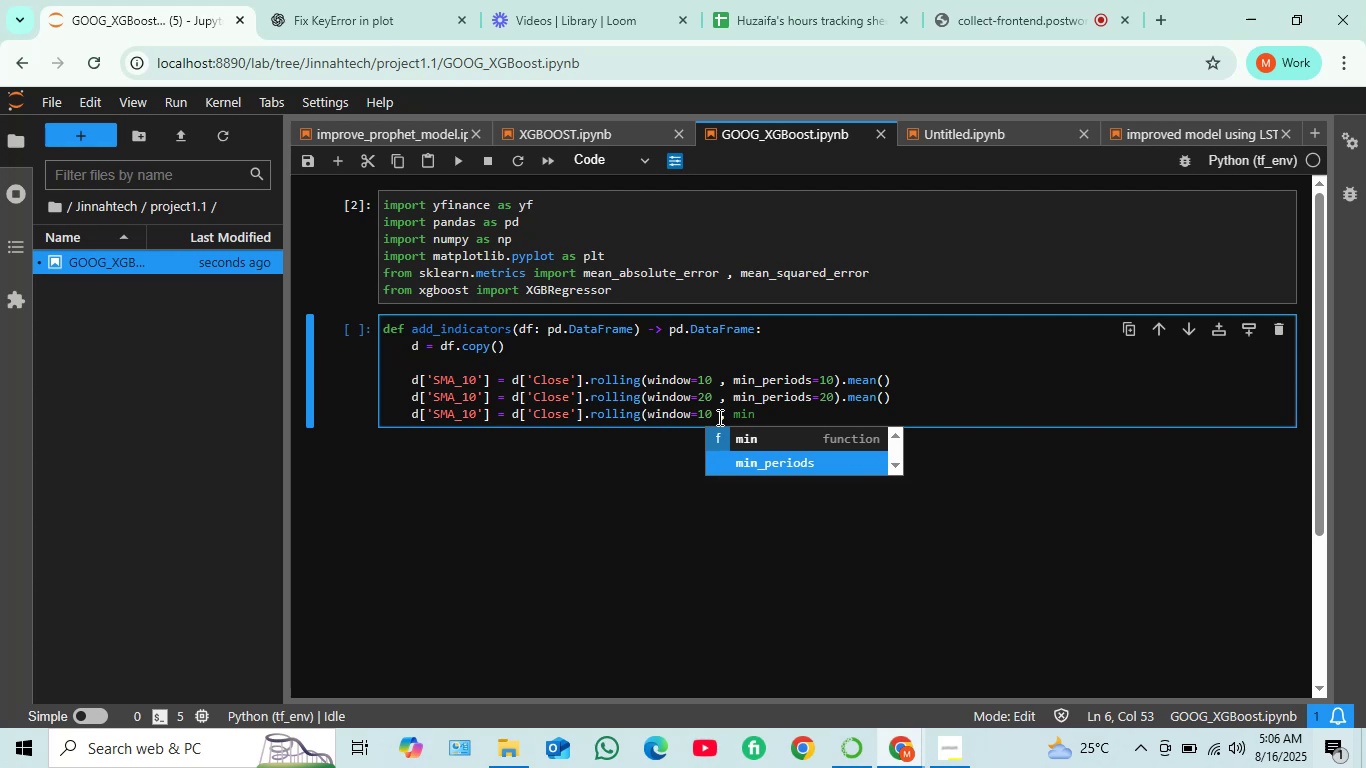 
key(Enter)
 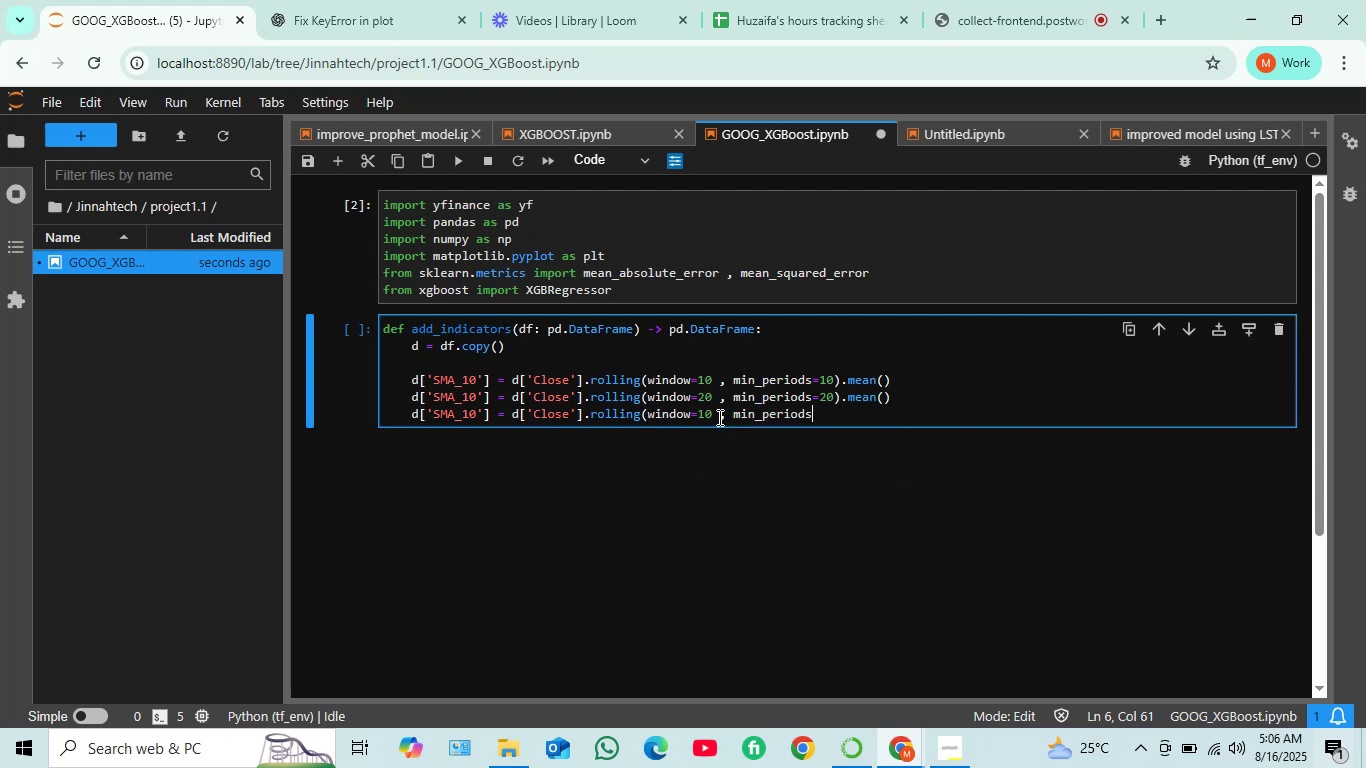 
wait(5.05)
 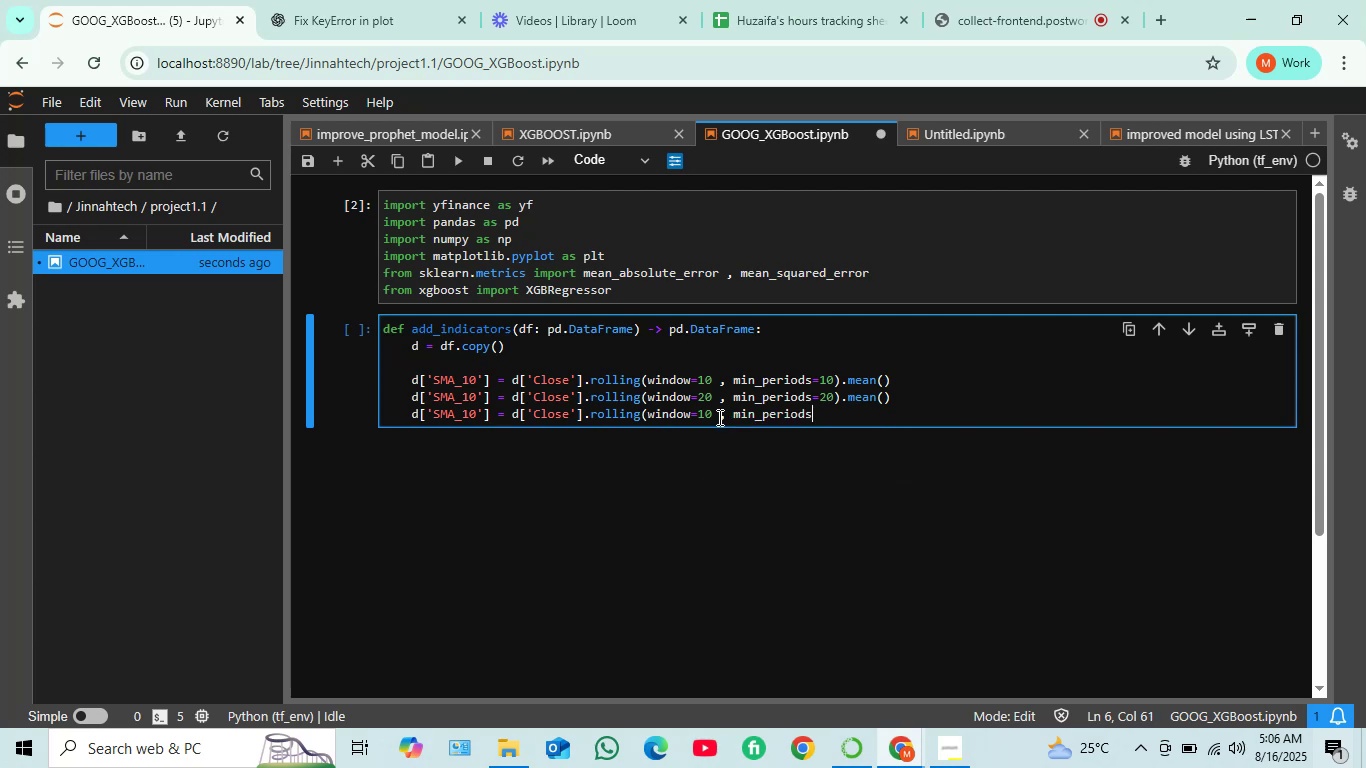 
type( = 10).mean())
 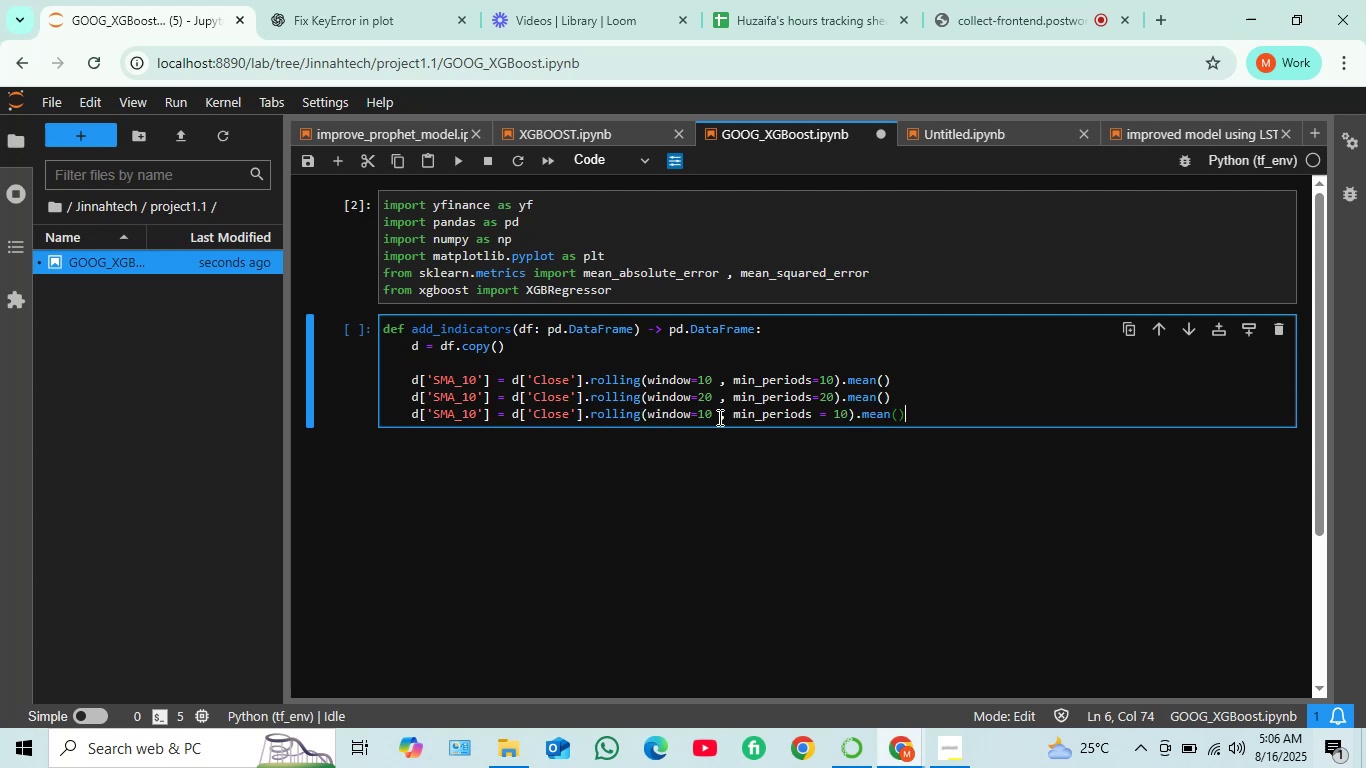 
key(Enter)
 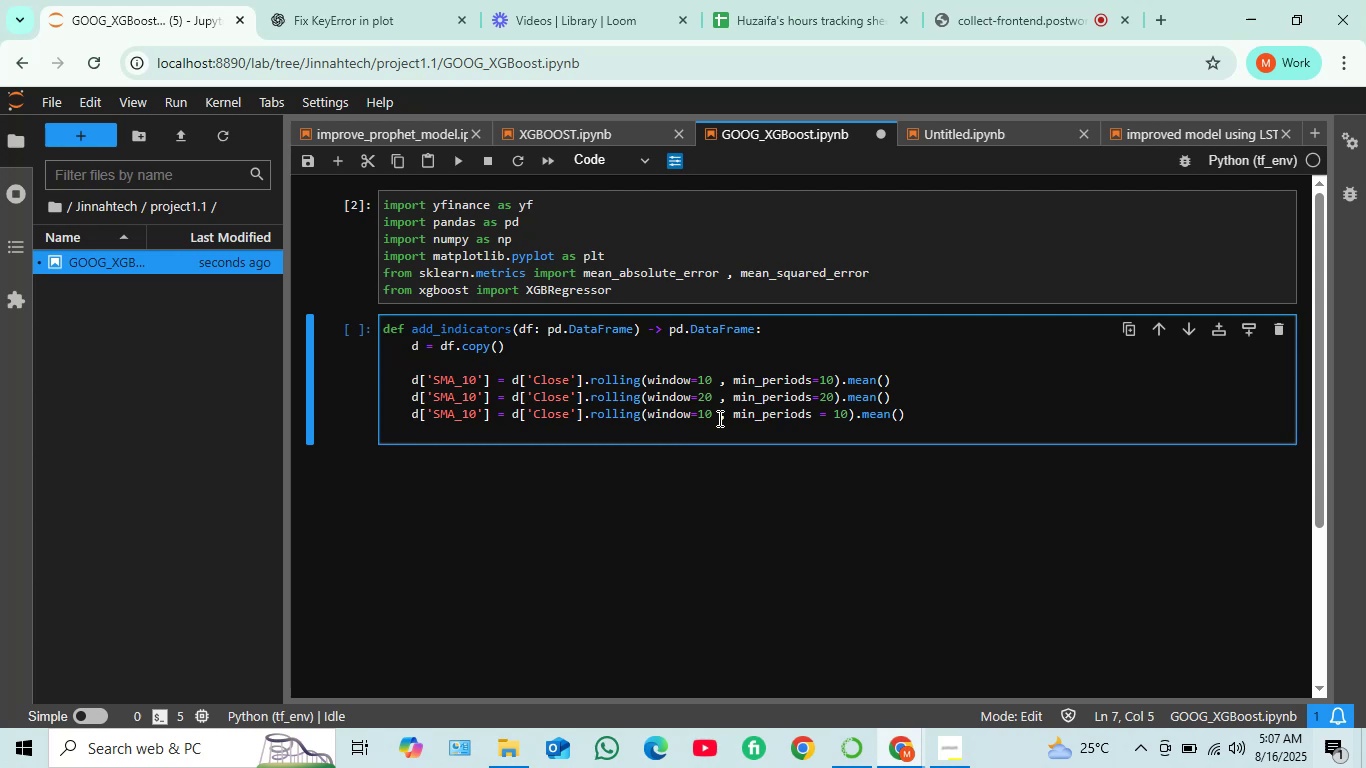 
wait(10.06)
 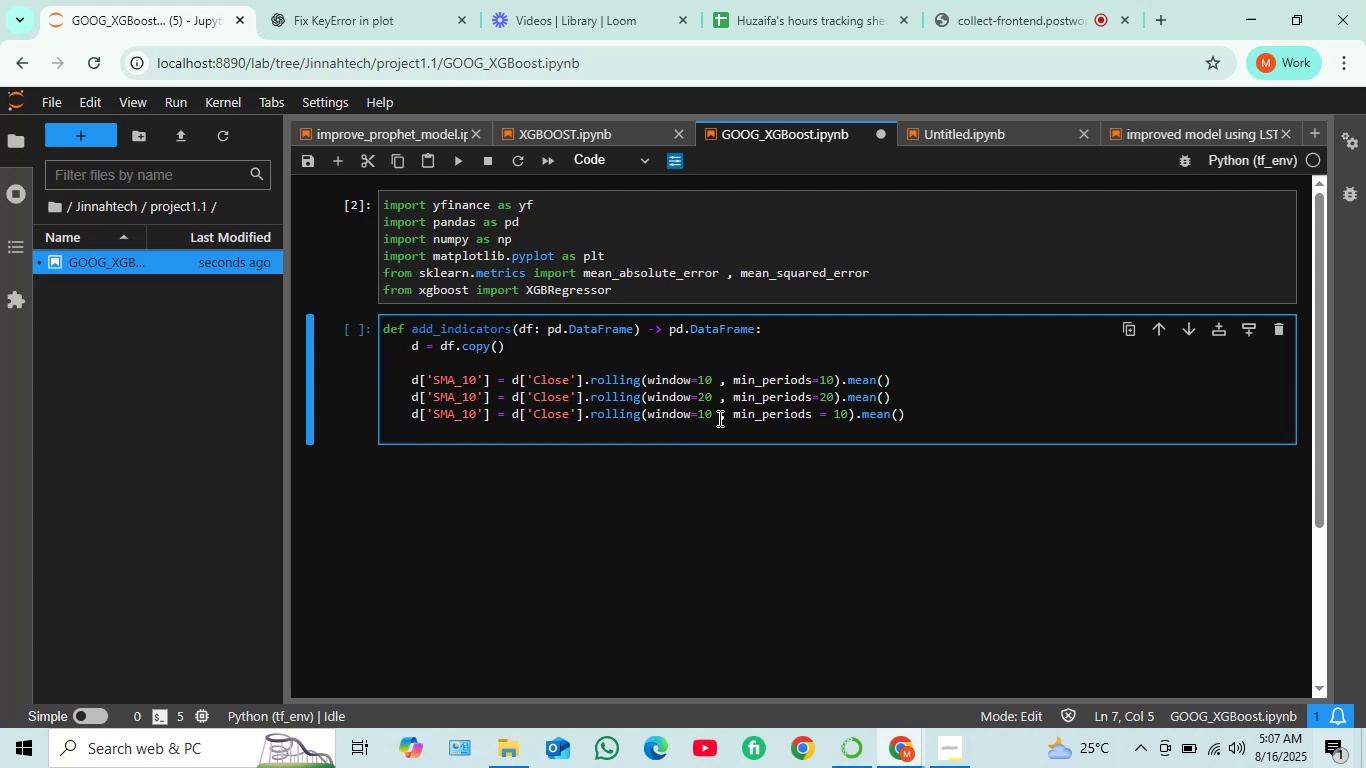 
key(Enter)
 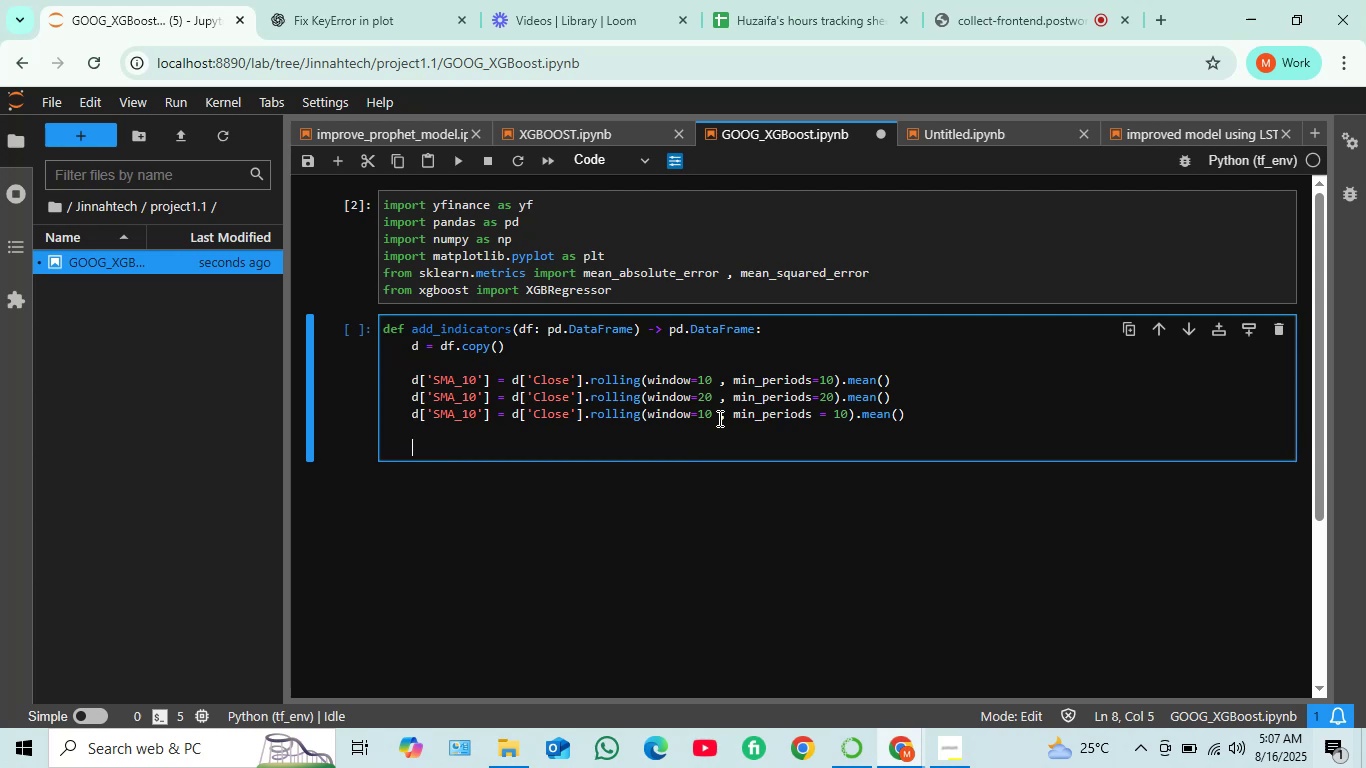 
key(Enter)
 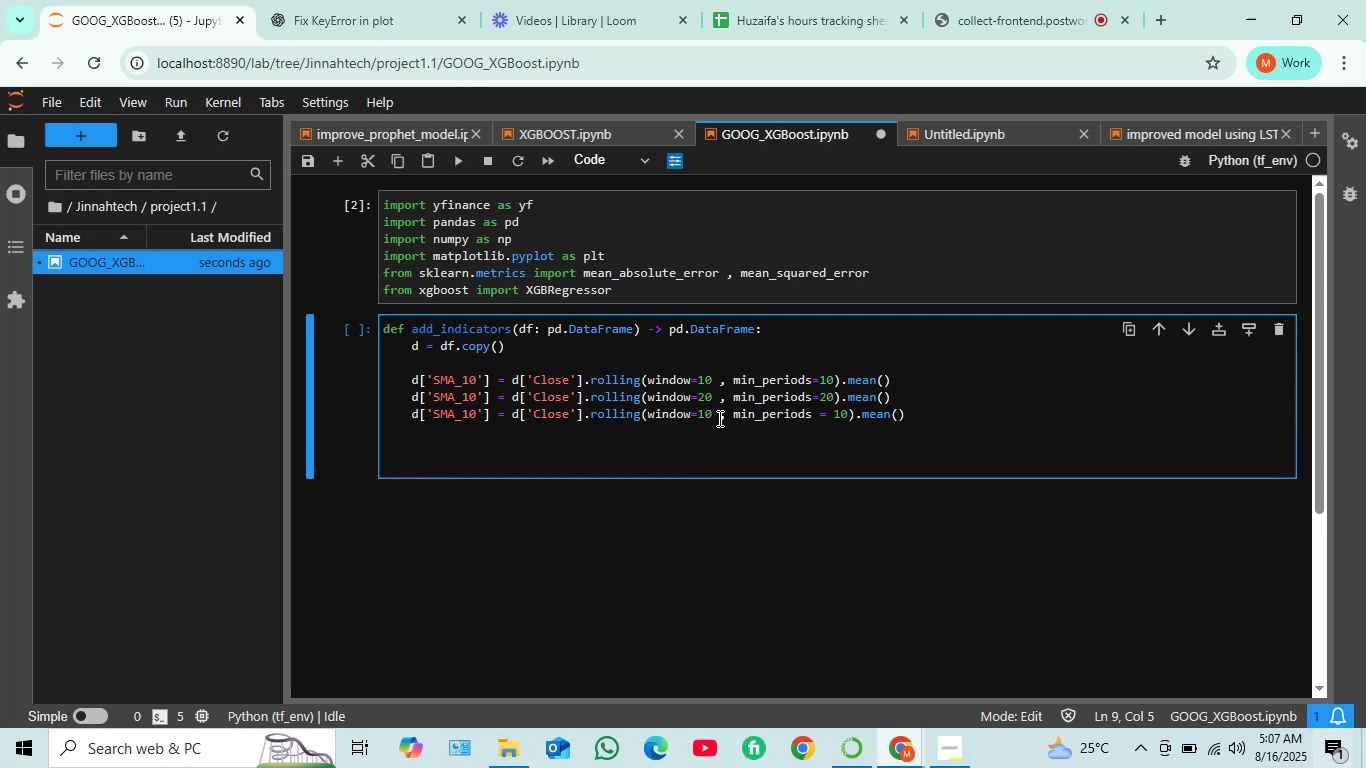 
type(#RSI)
 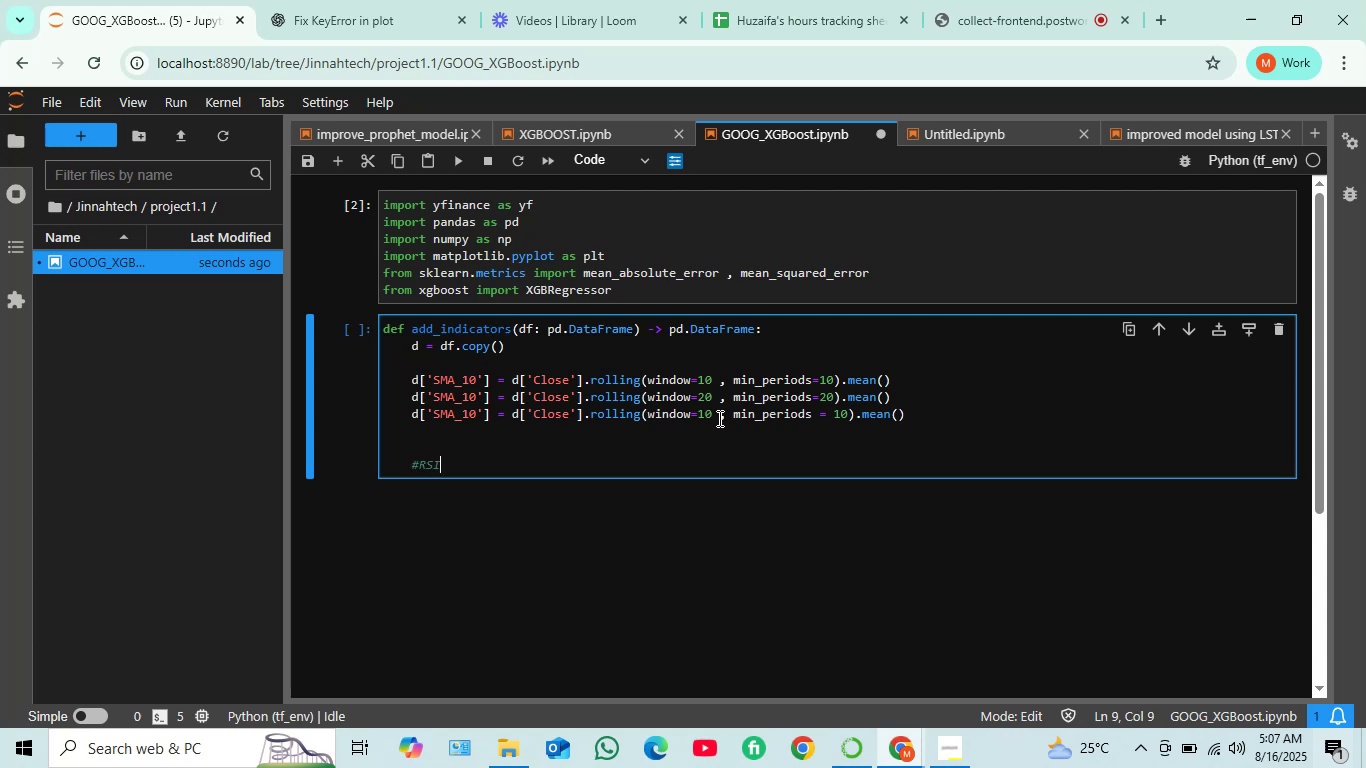 
key(Enter)
 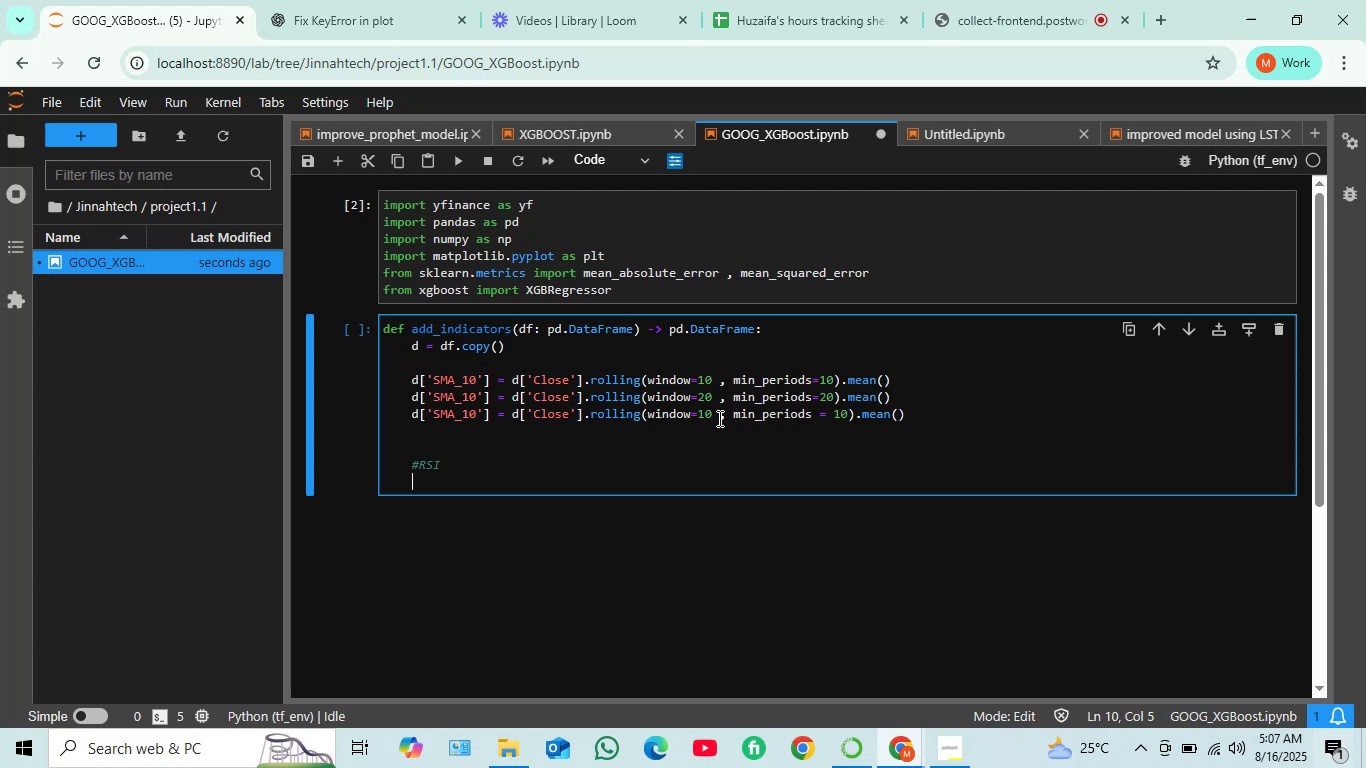 
type(delta = )
 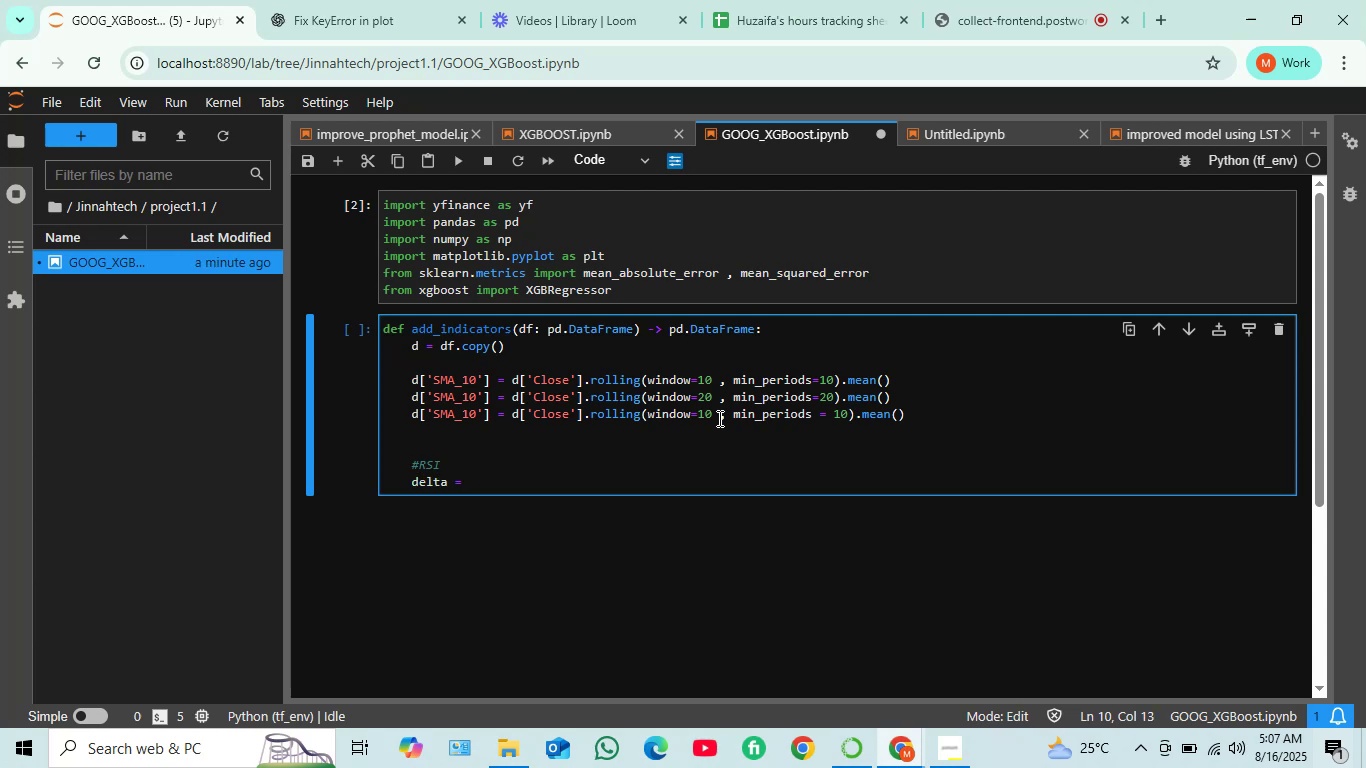 
wait(5.21)
 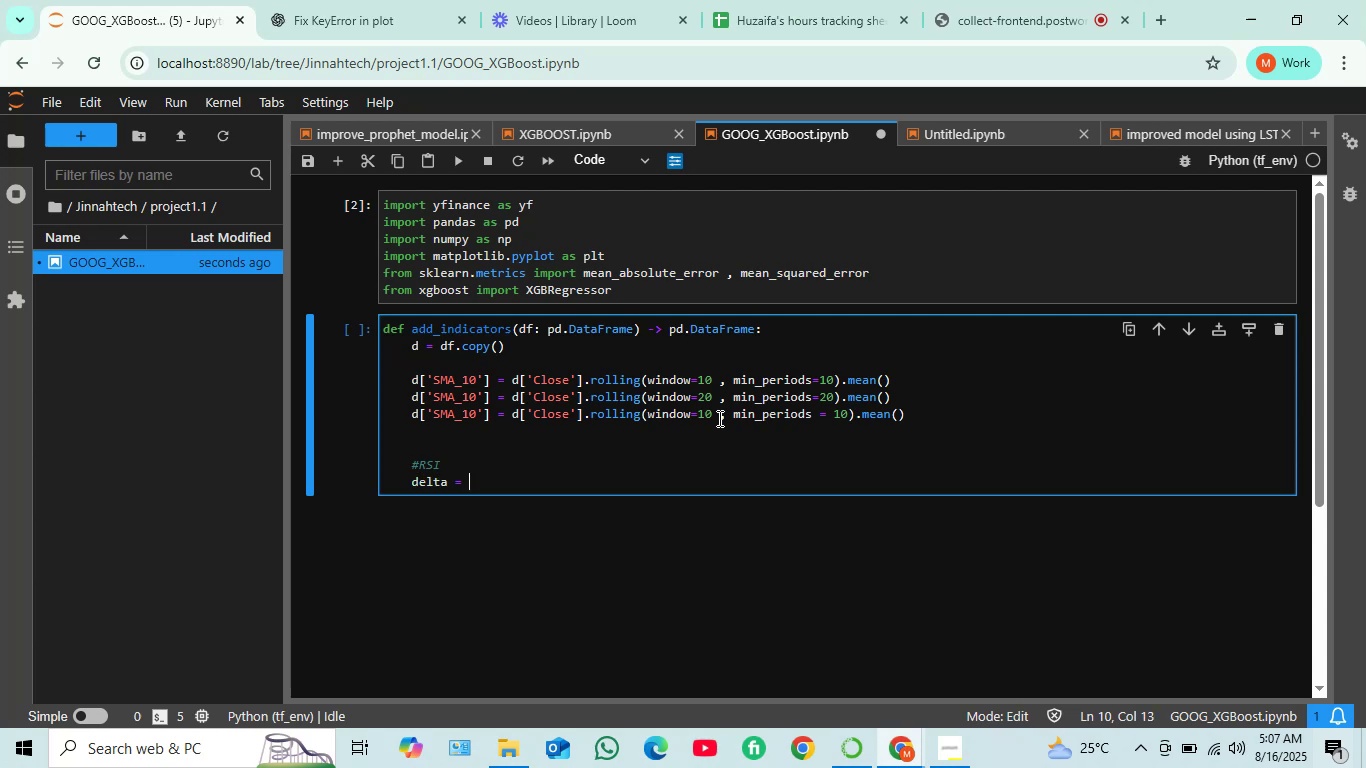 
key(D)
 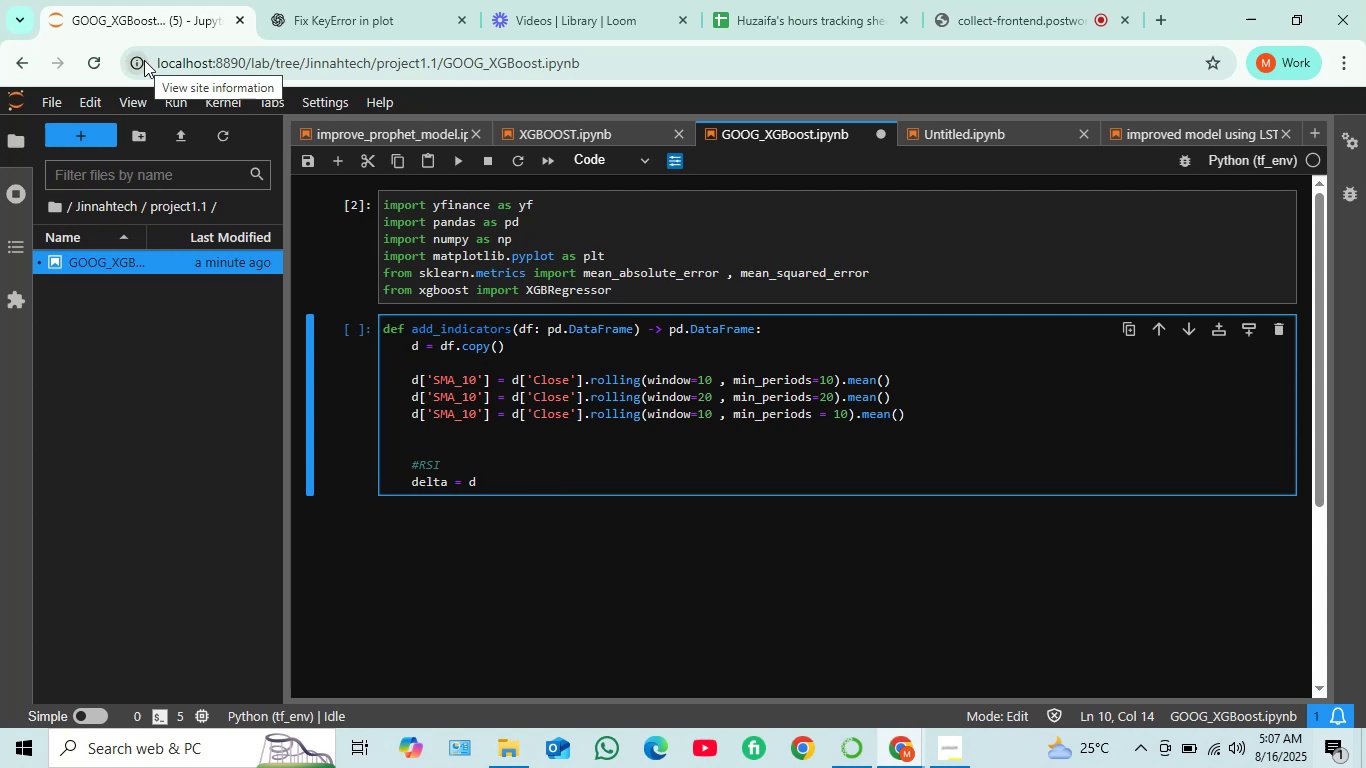 
wait(34.64)
 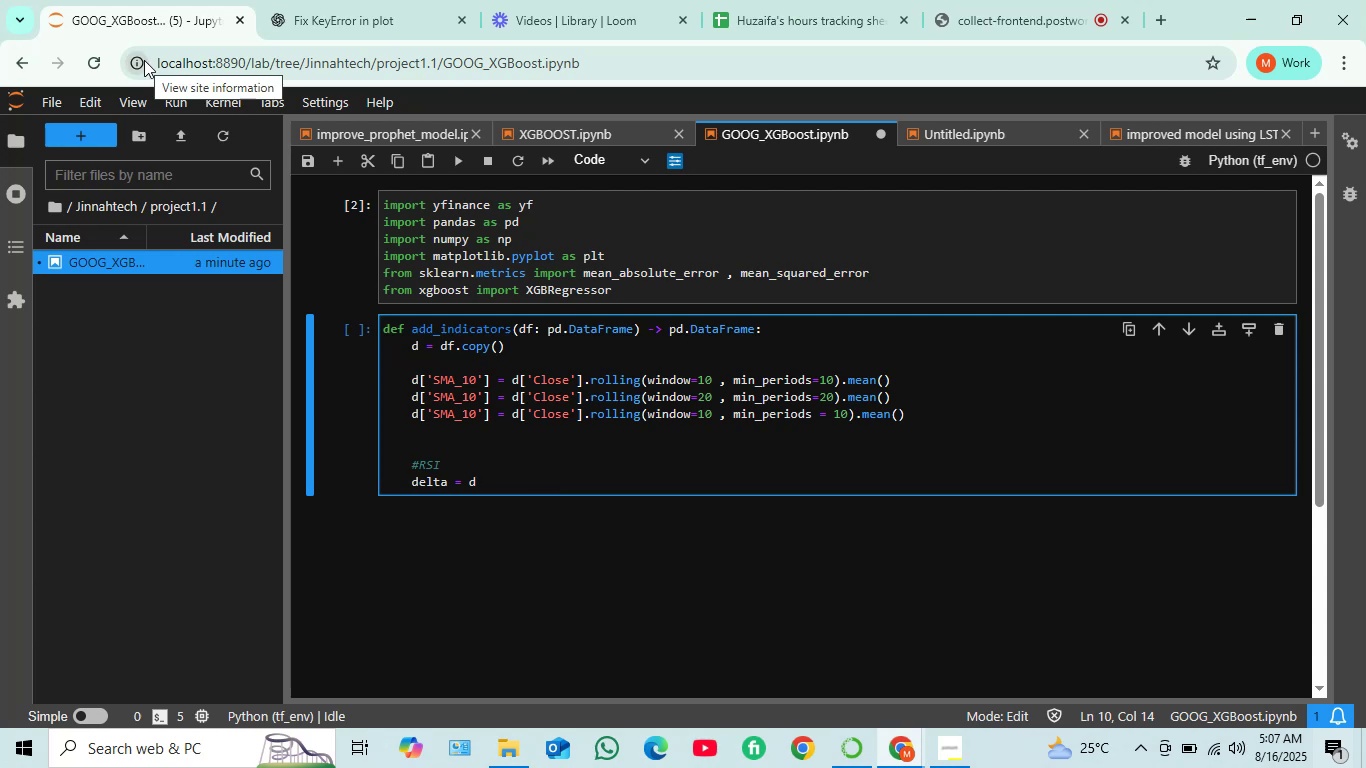 
key(Space)
 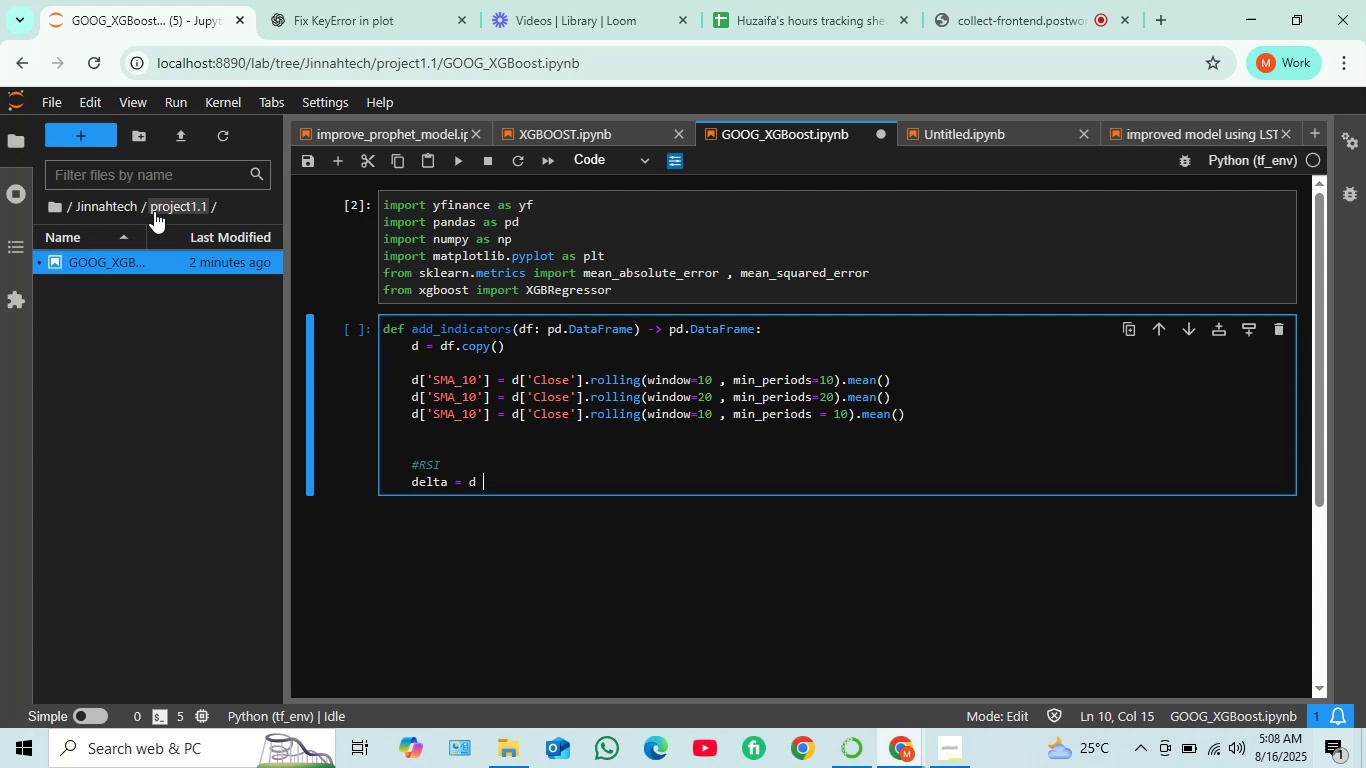 
wait(14.06)
 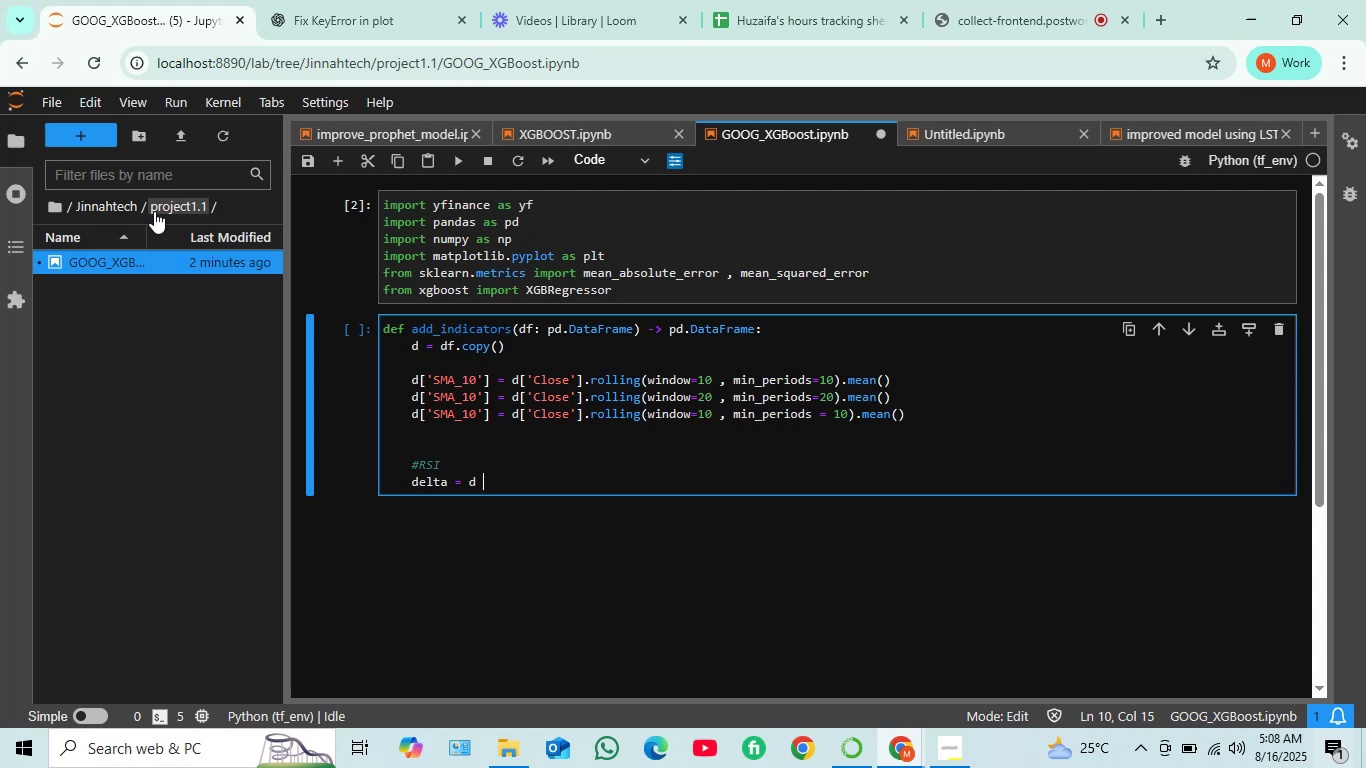 
key(Space)
 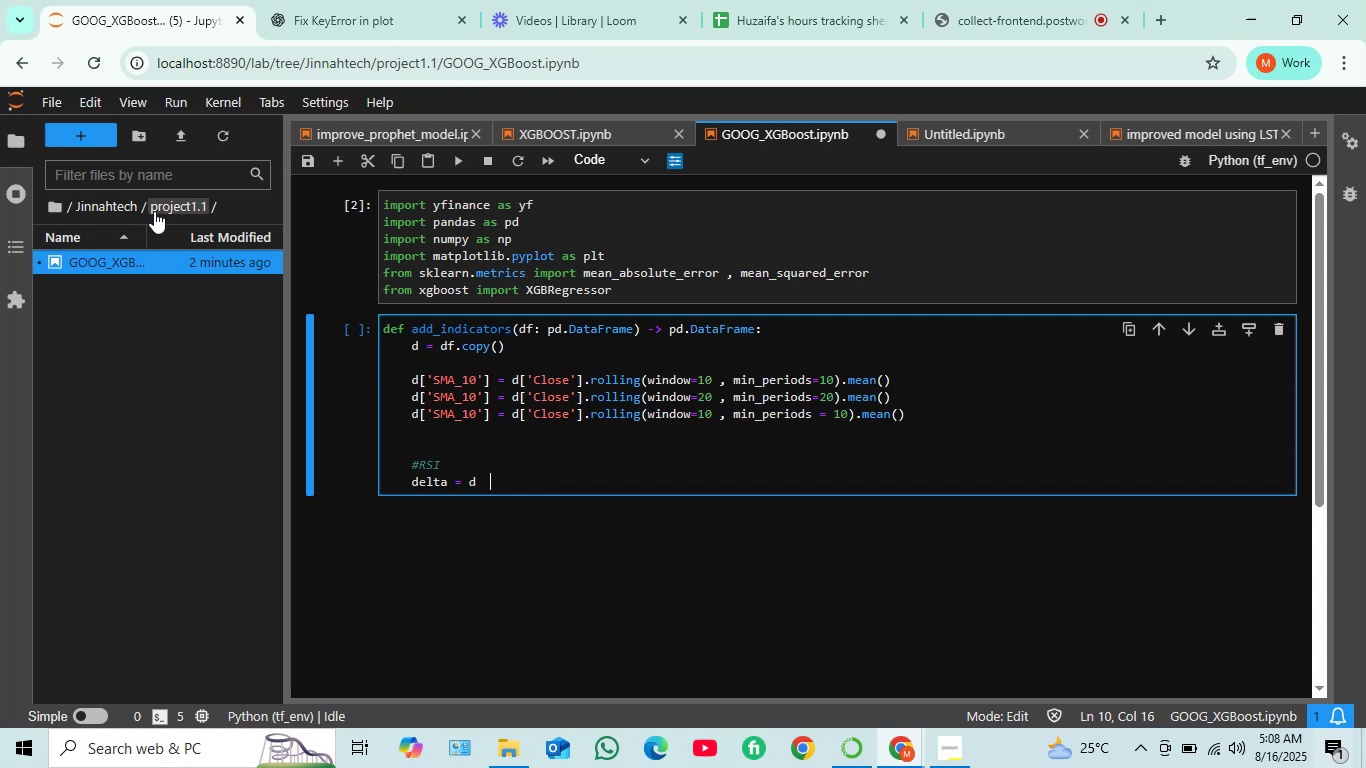 
wait(16.98)
 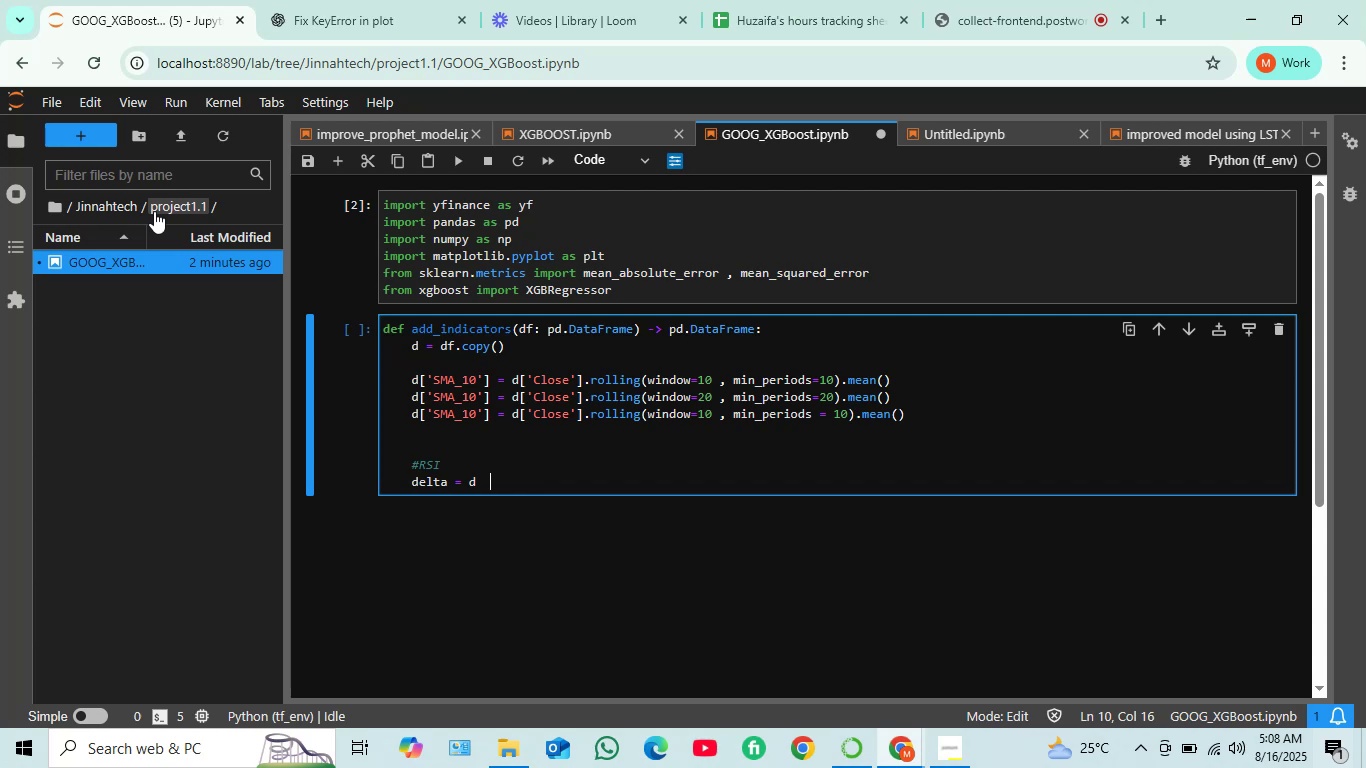 
left_click([492, 479])
 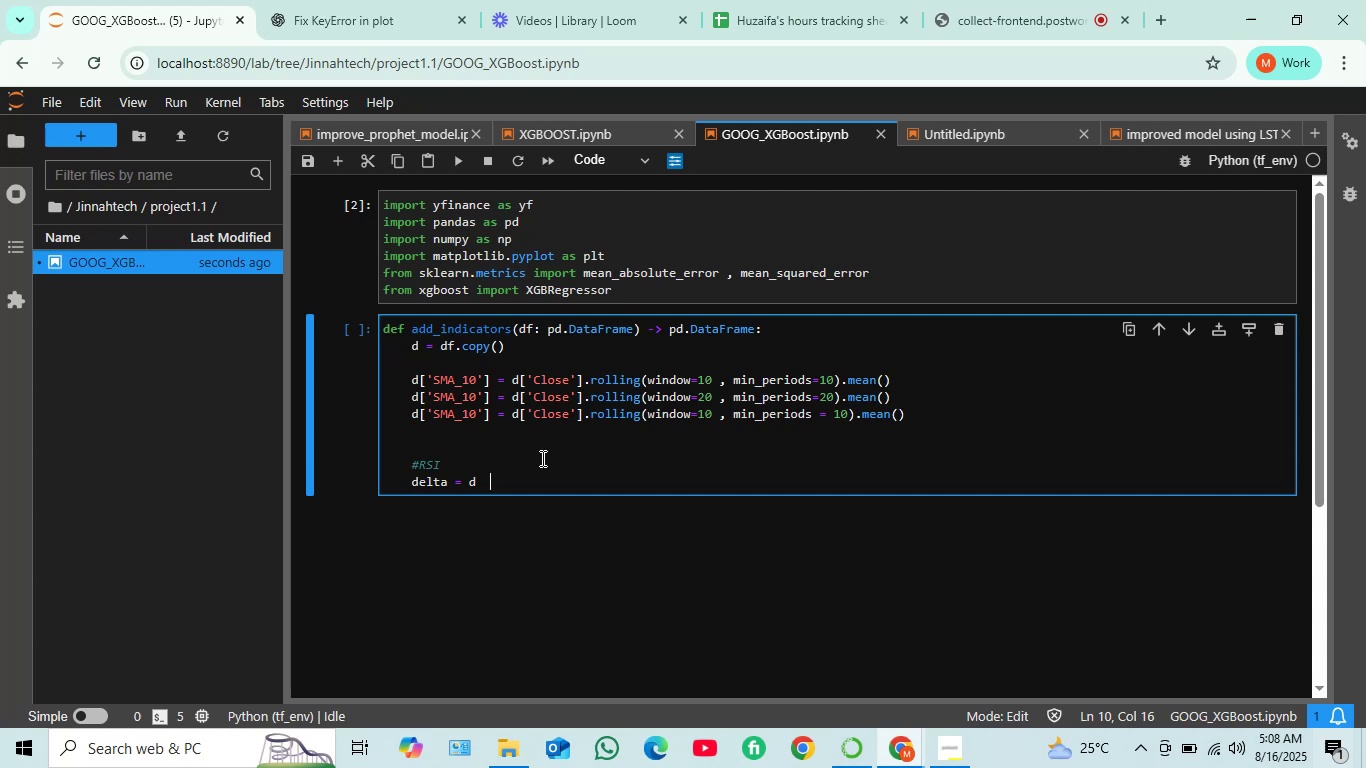 
wait(11.4)
 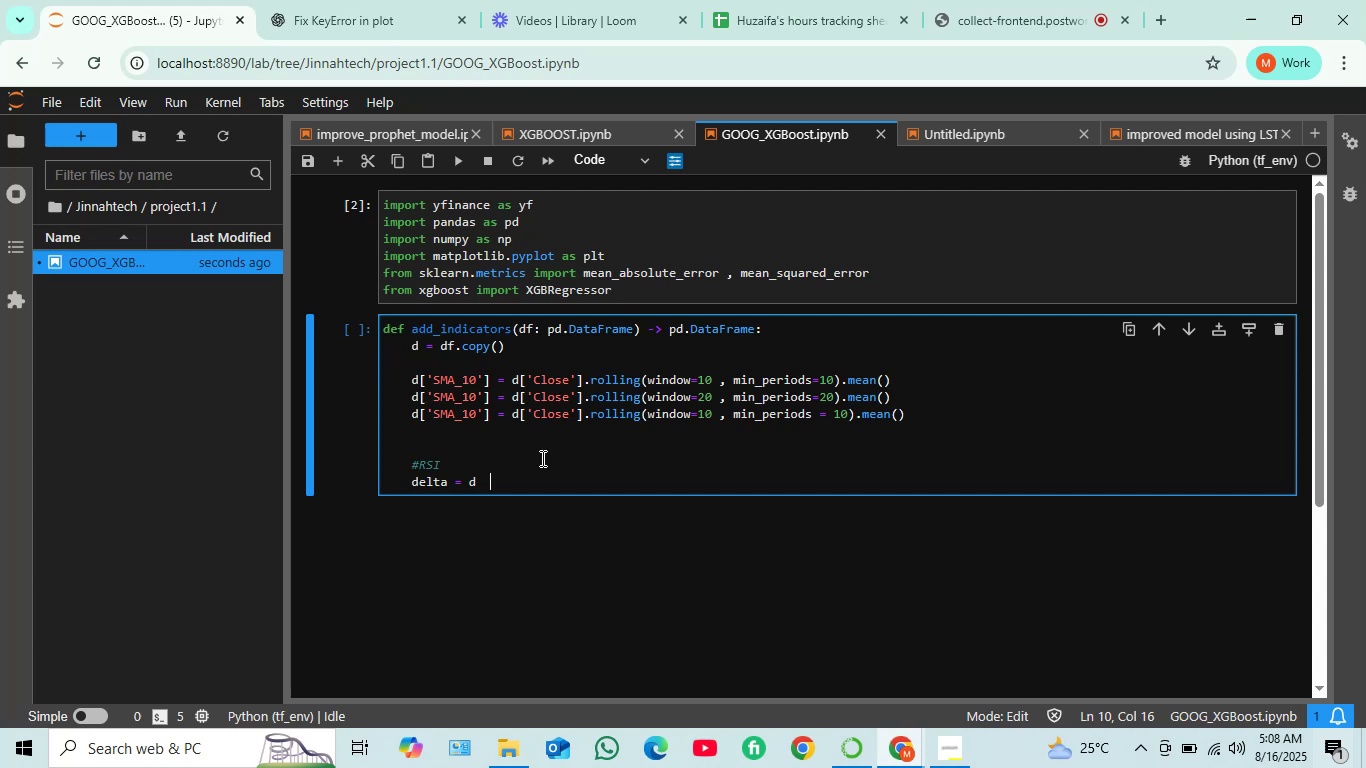 
key(Backspace)
 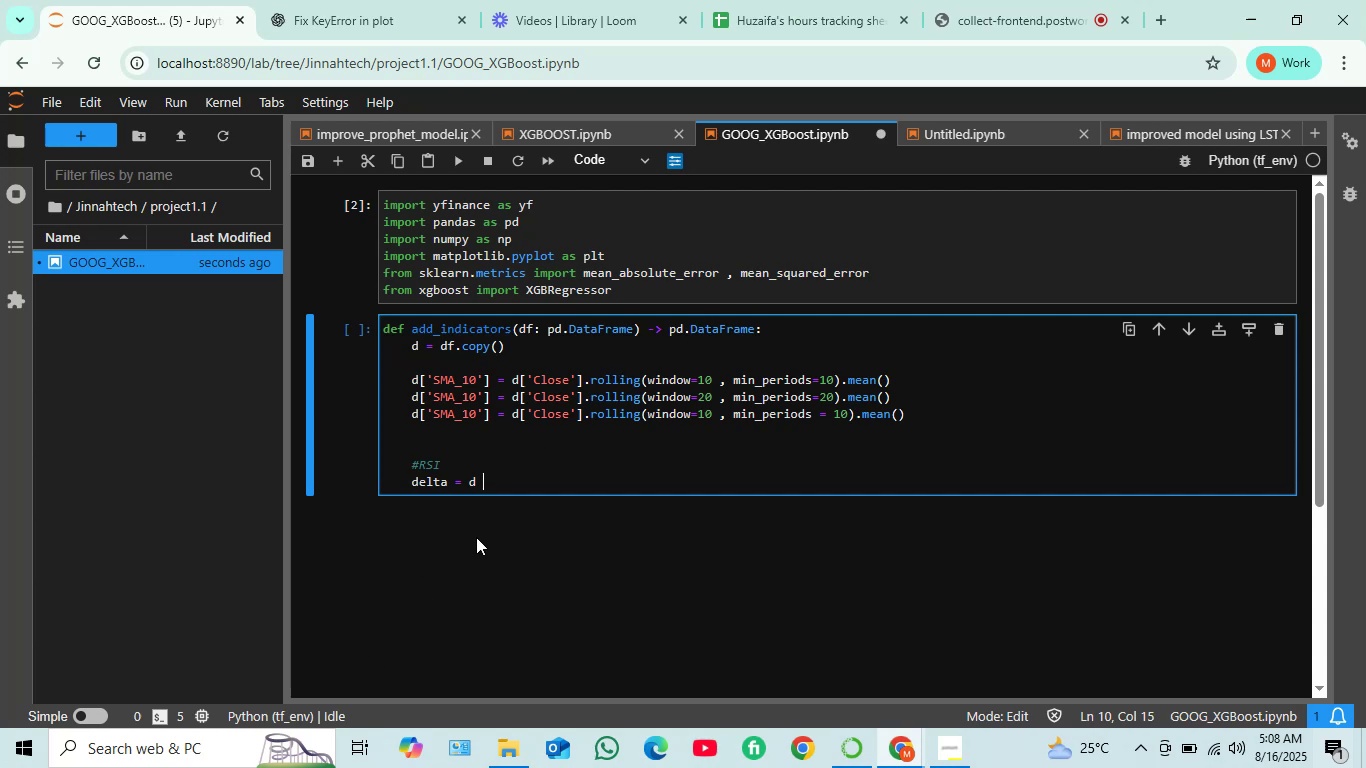 
key(BracketLeft)
 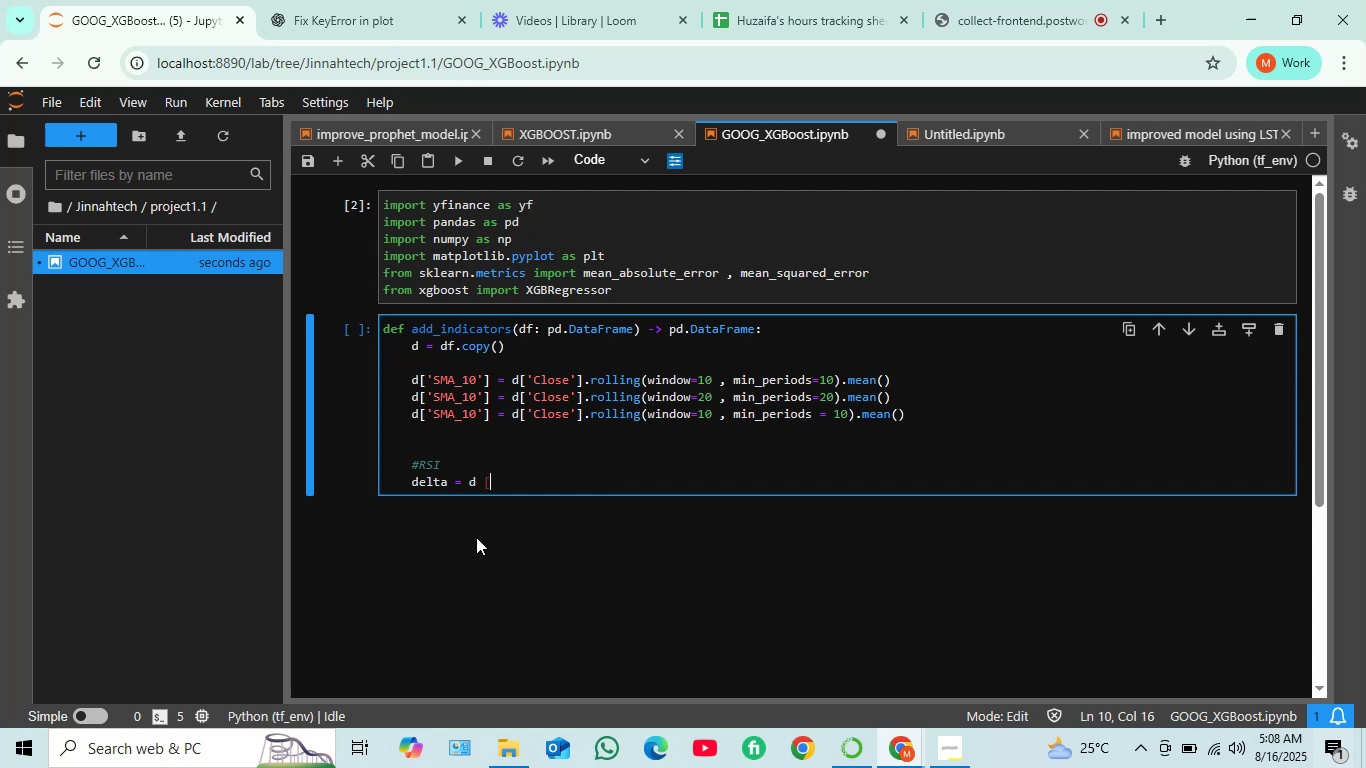 
wait(16.19)
 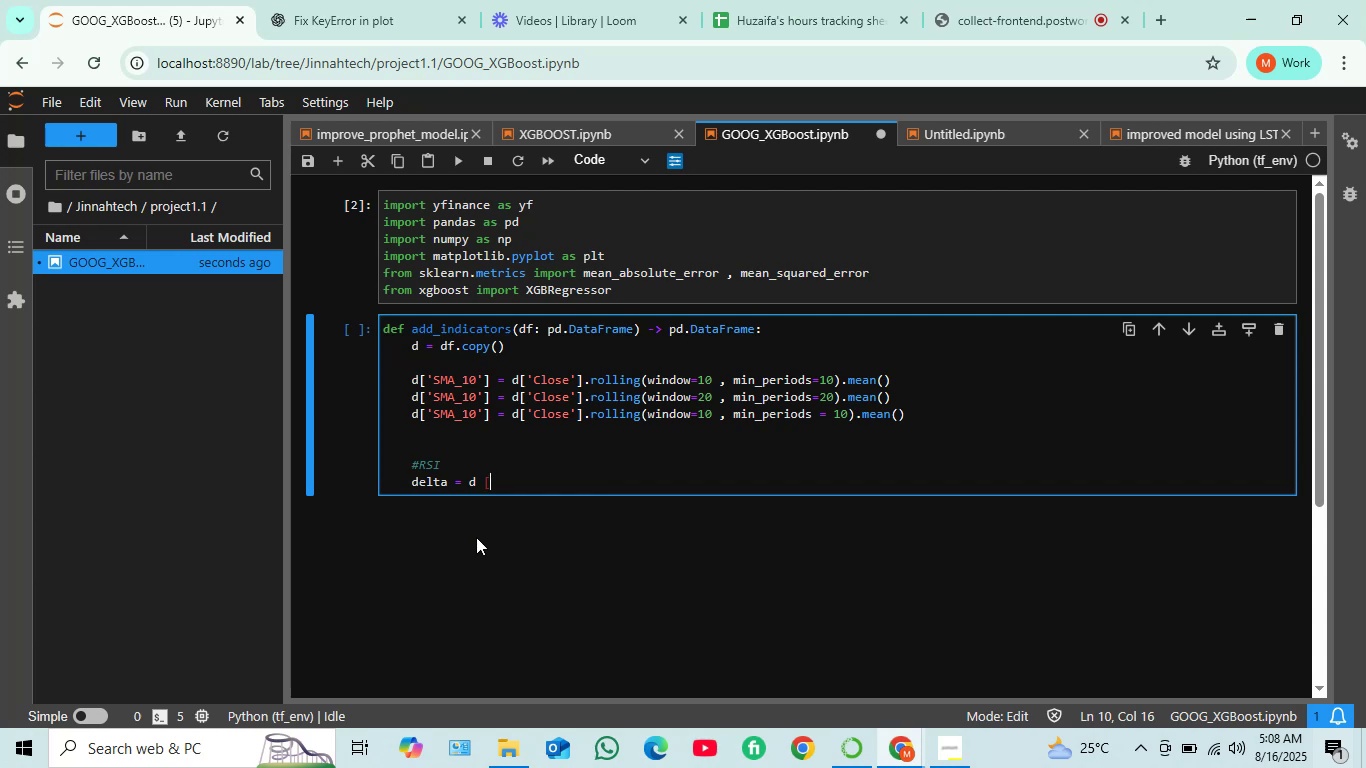 
key(D)
 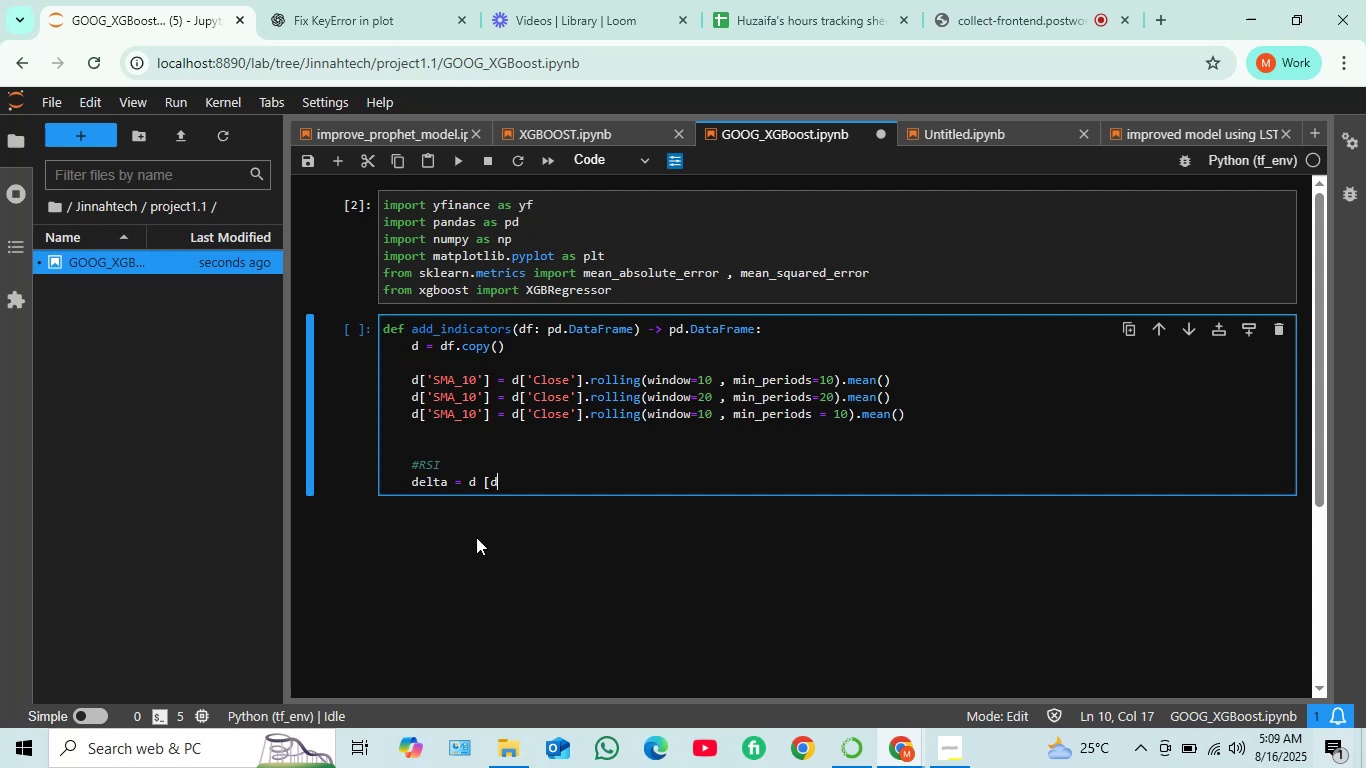 
key(Backspace)
 